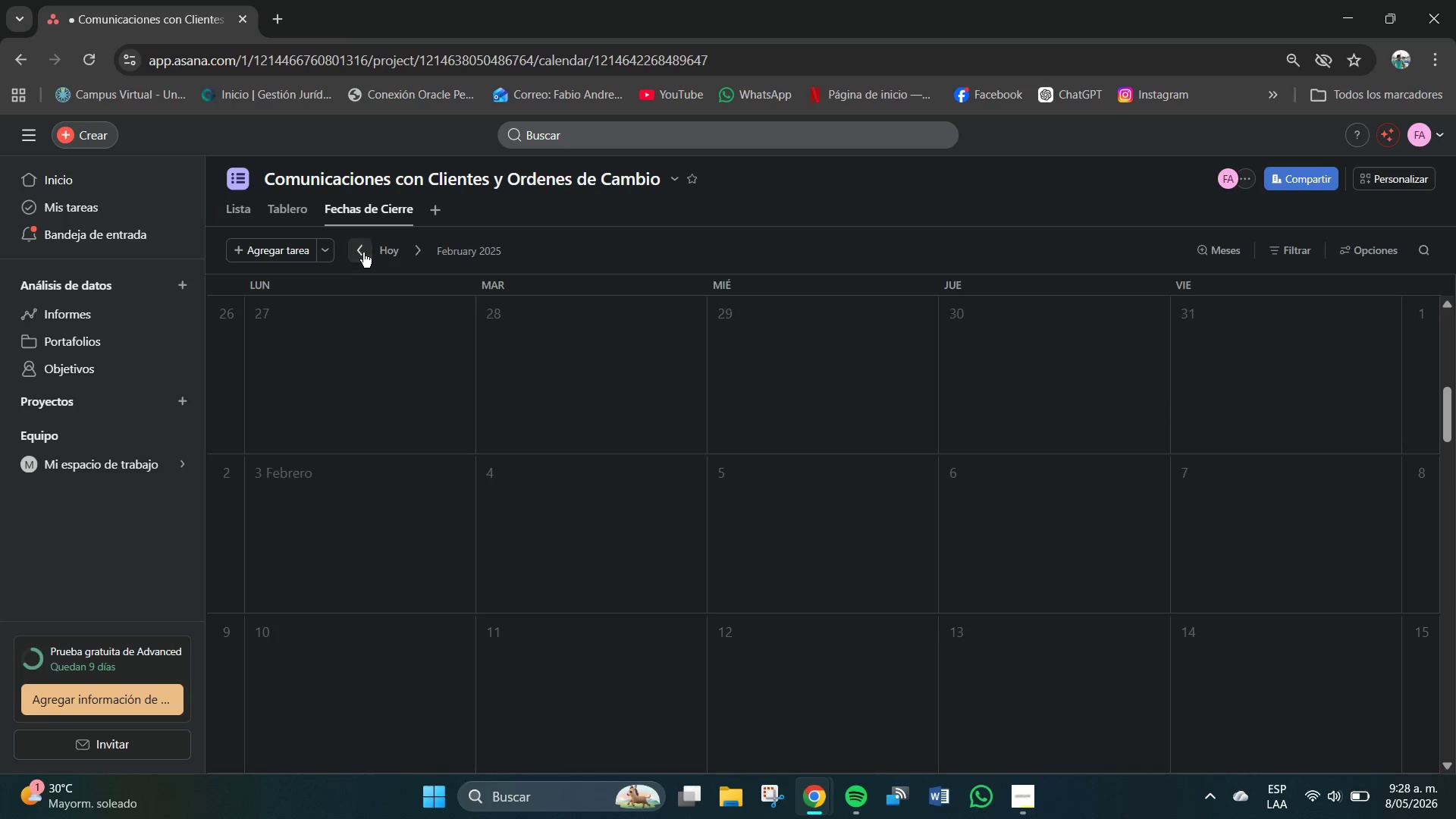 
triple_click([363, 253])
 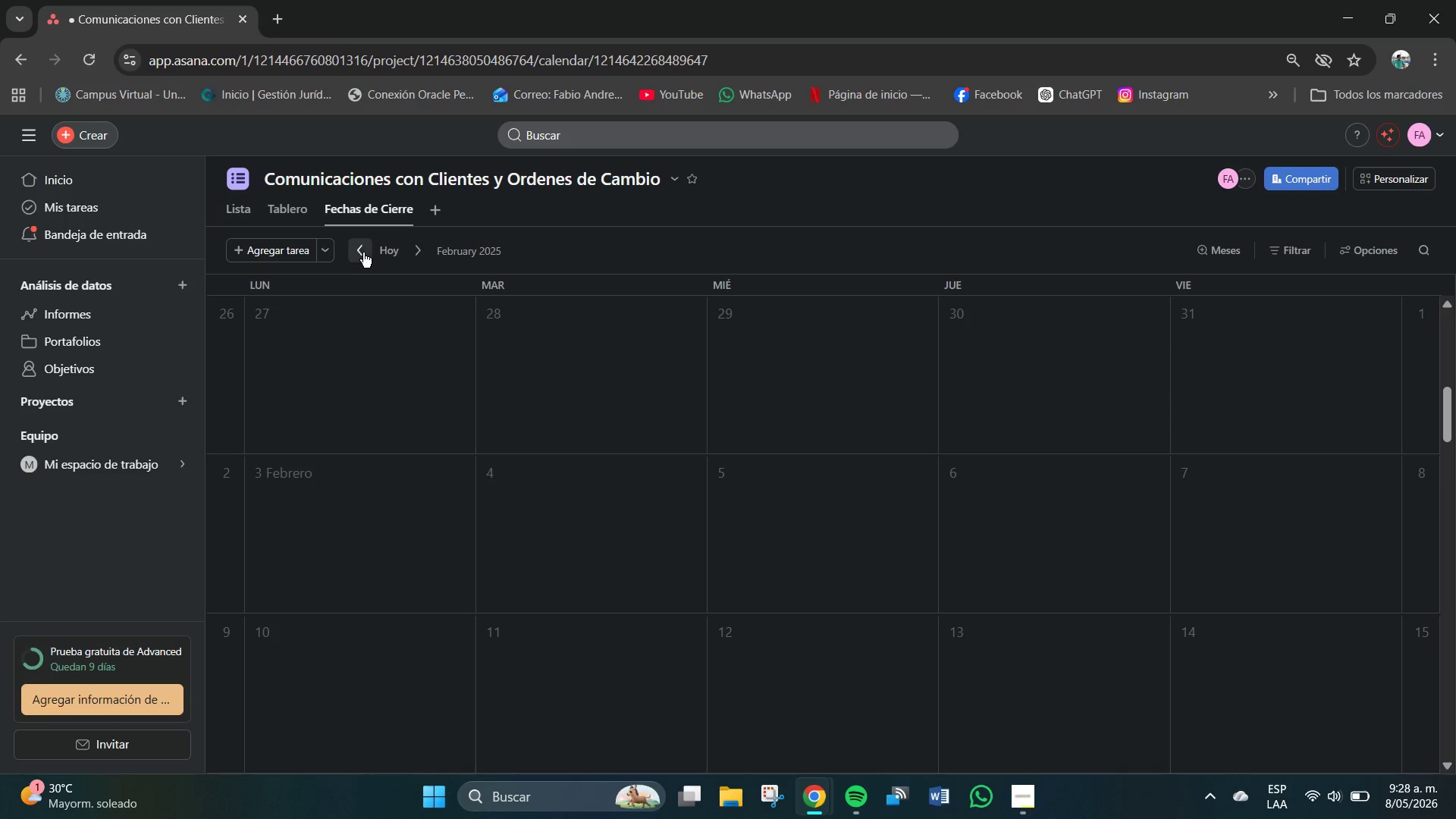 
triple_click([363, 253])
 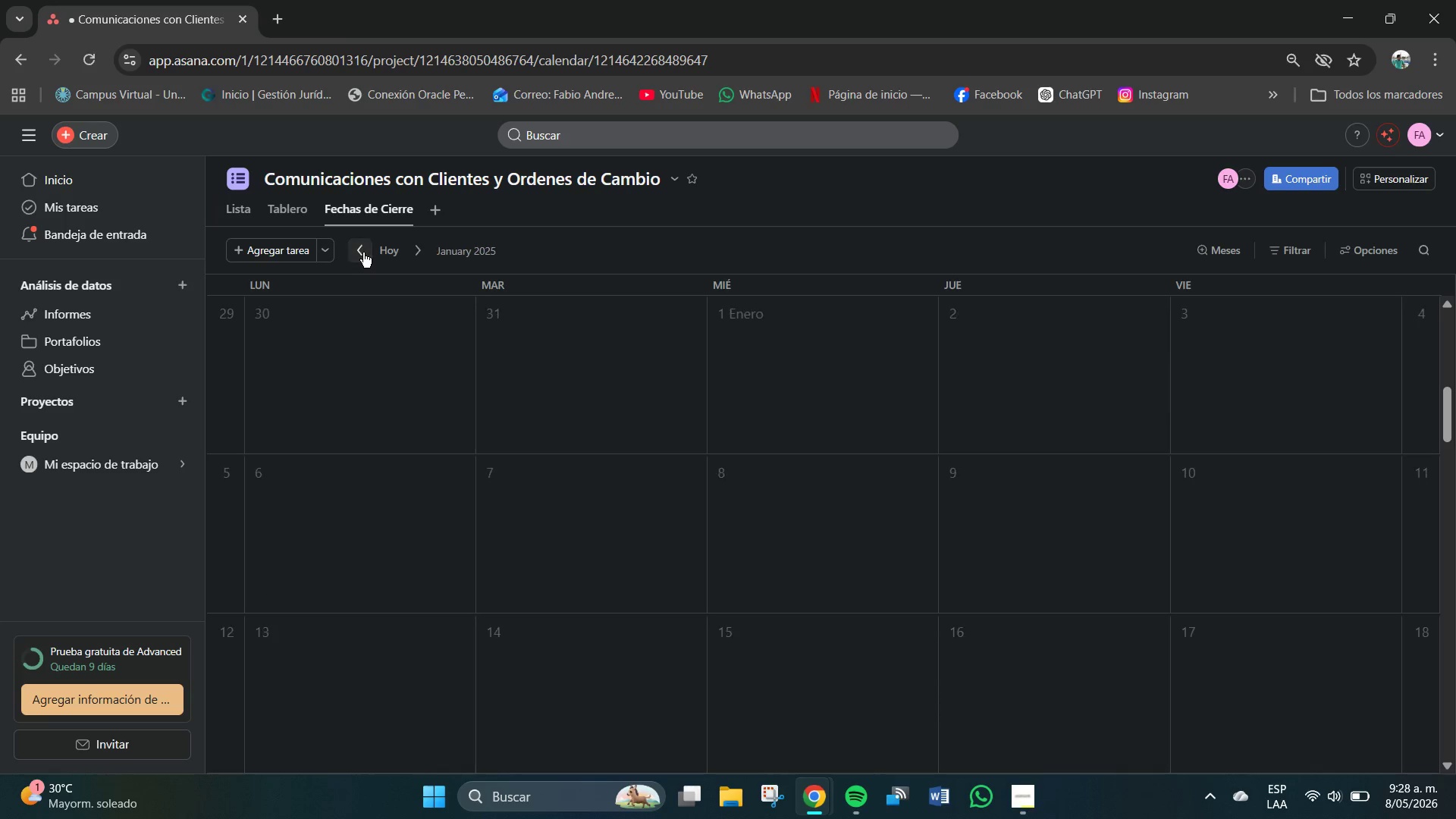 
triple_click([363, 253])
 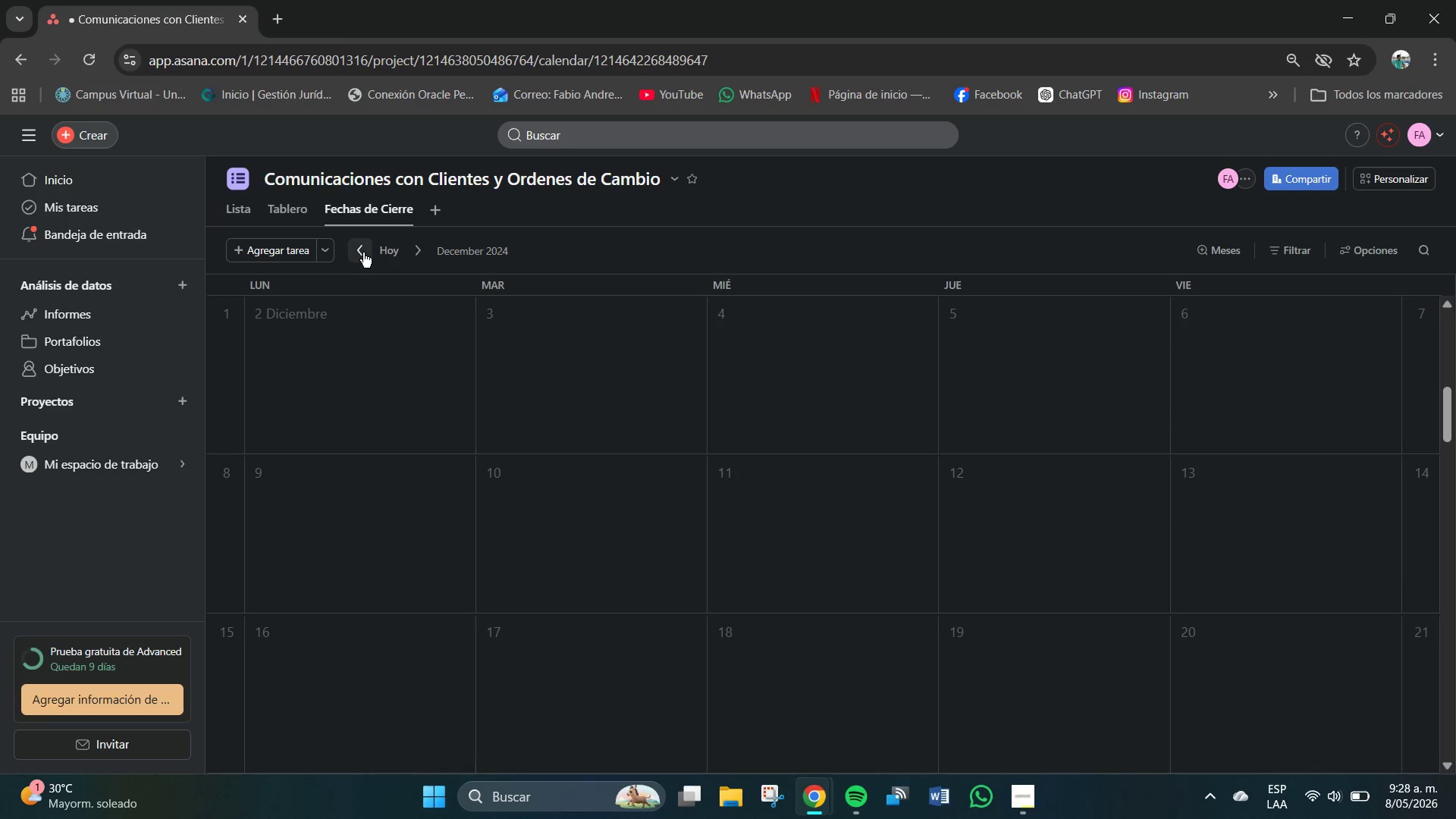 
triple_click([363, 253])
 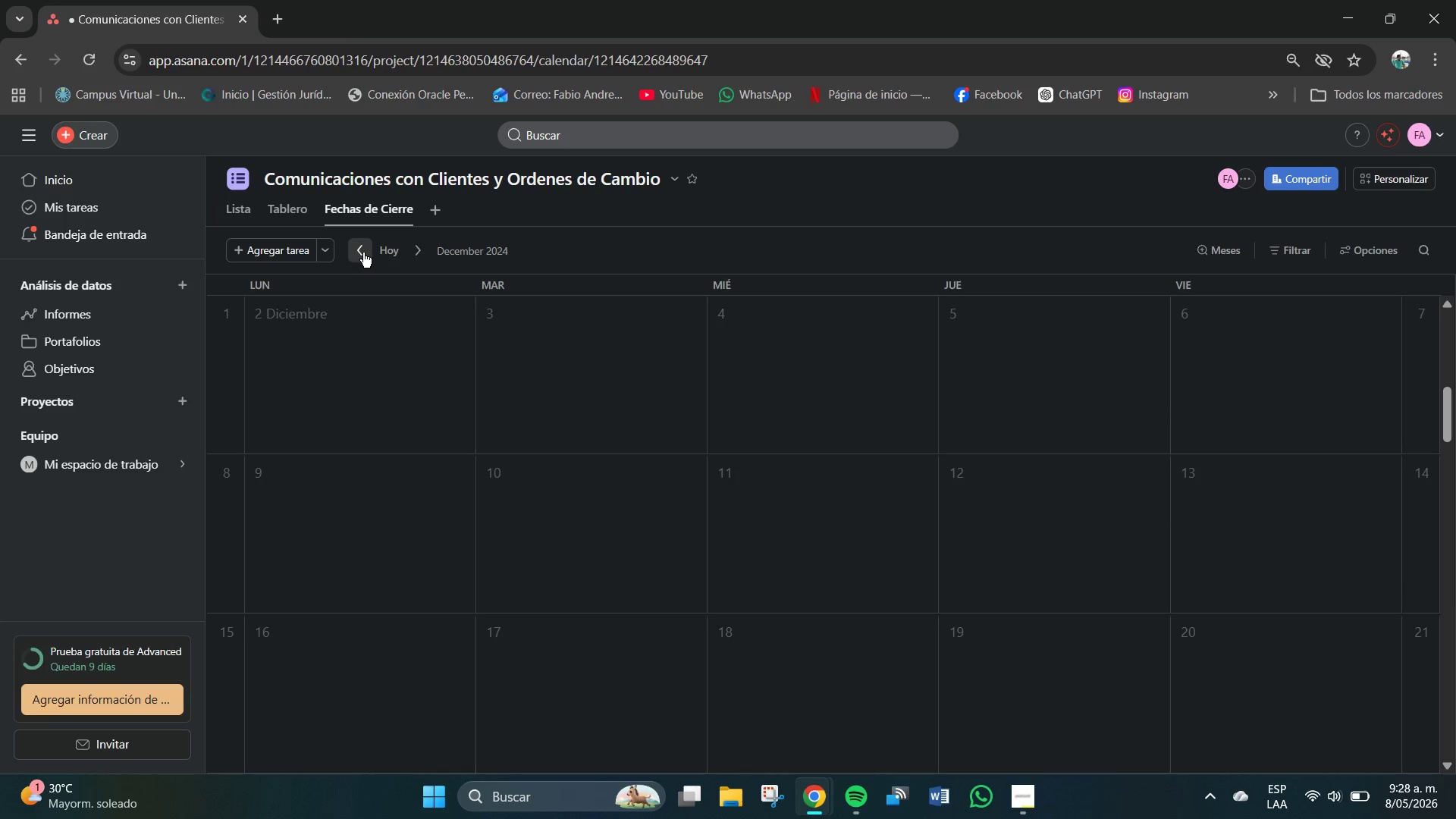 
triple_click([363, 253])
 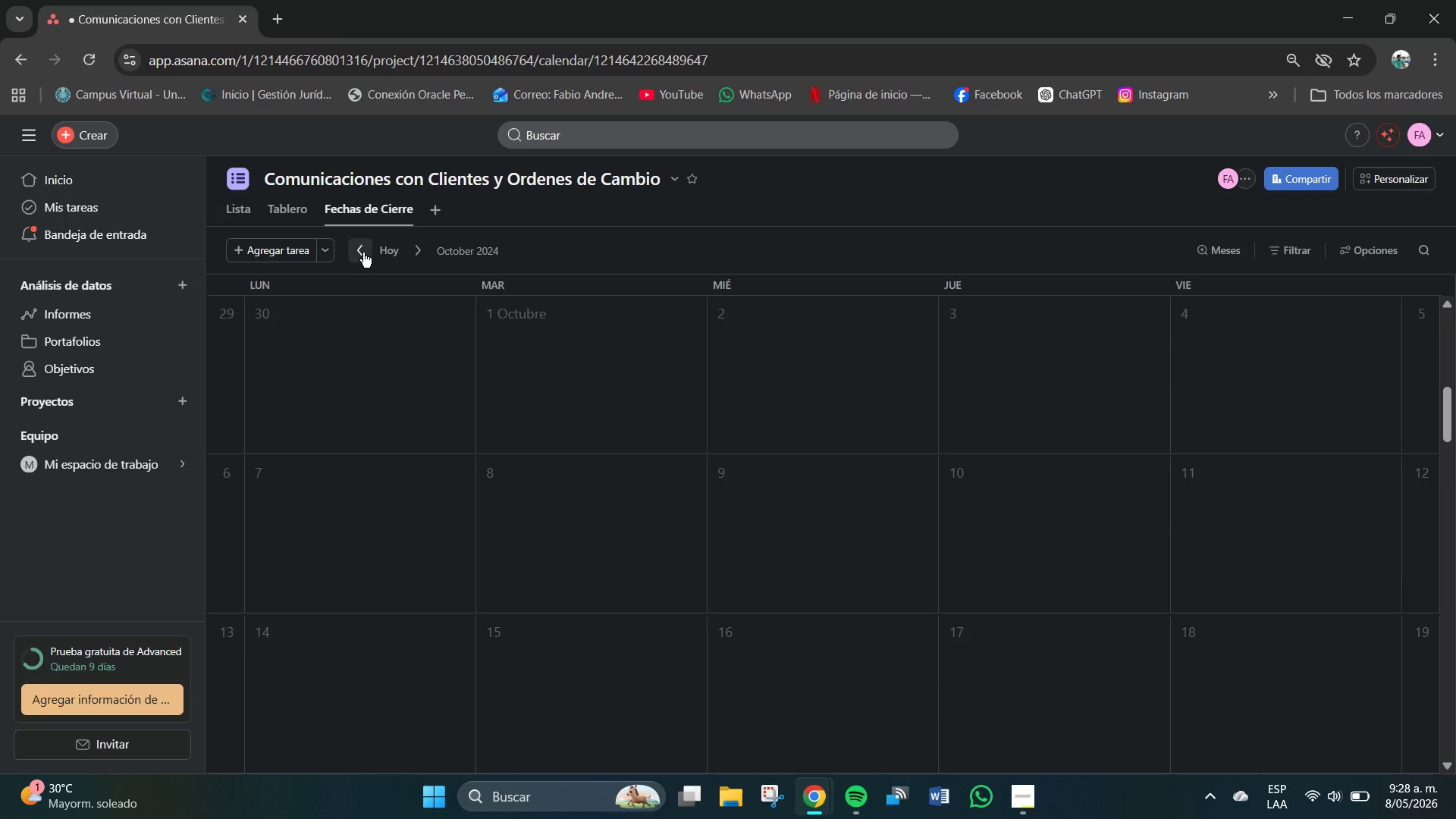 
triple_click([363, 253])
 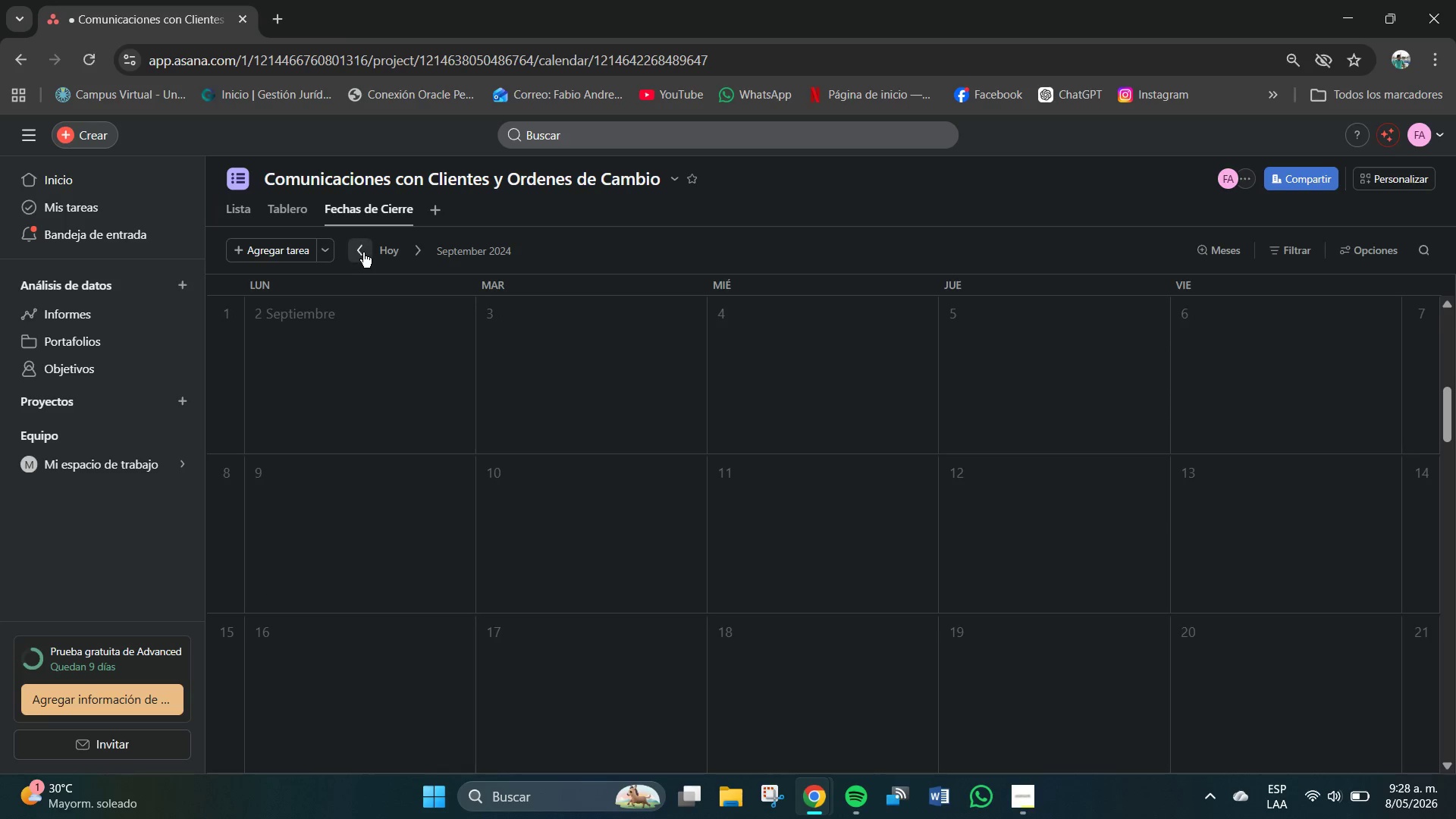 
triple_click([363, 253])
 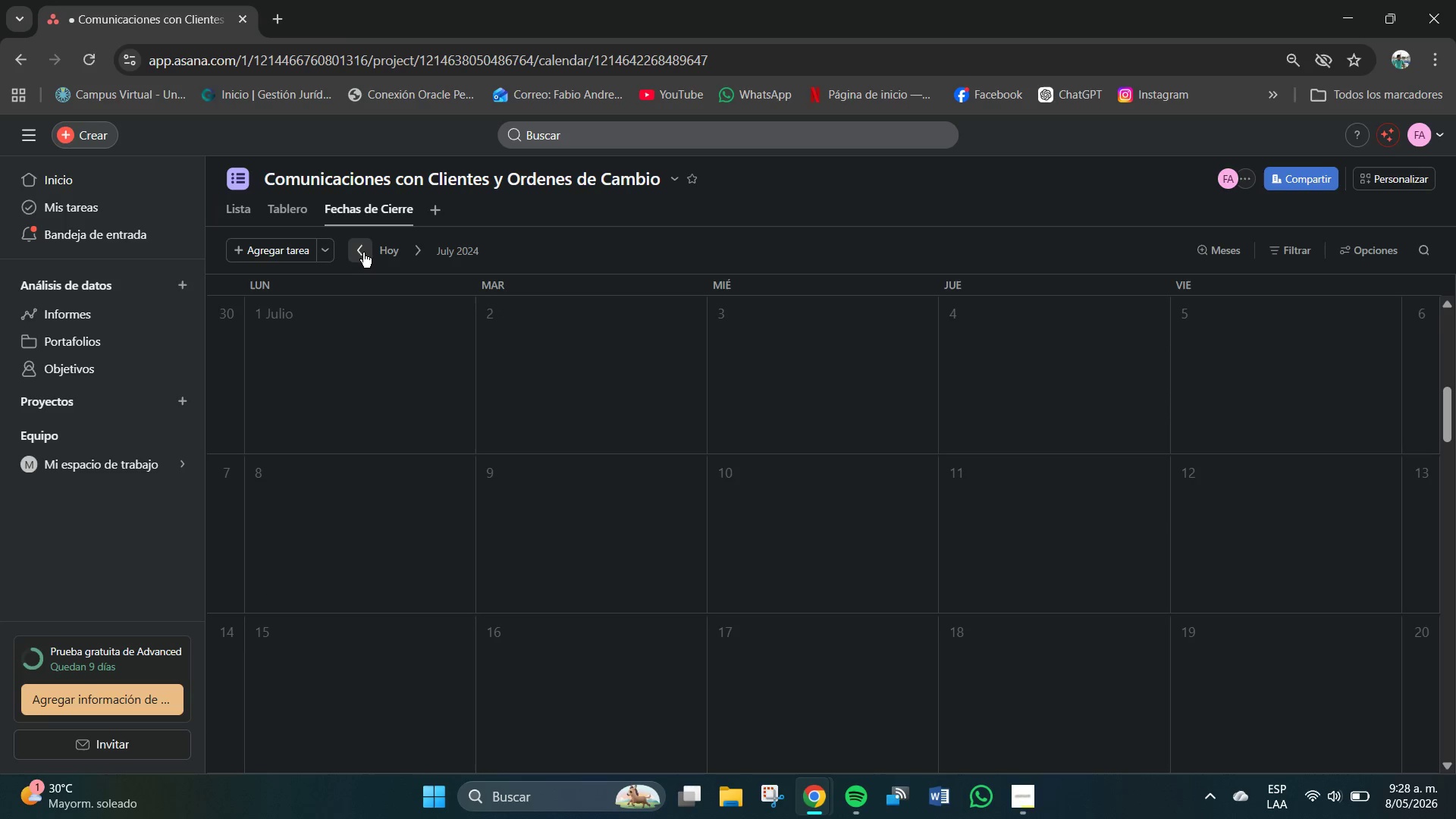 
double_click([363, 253])
 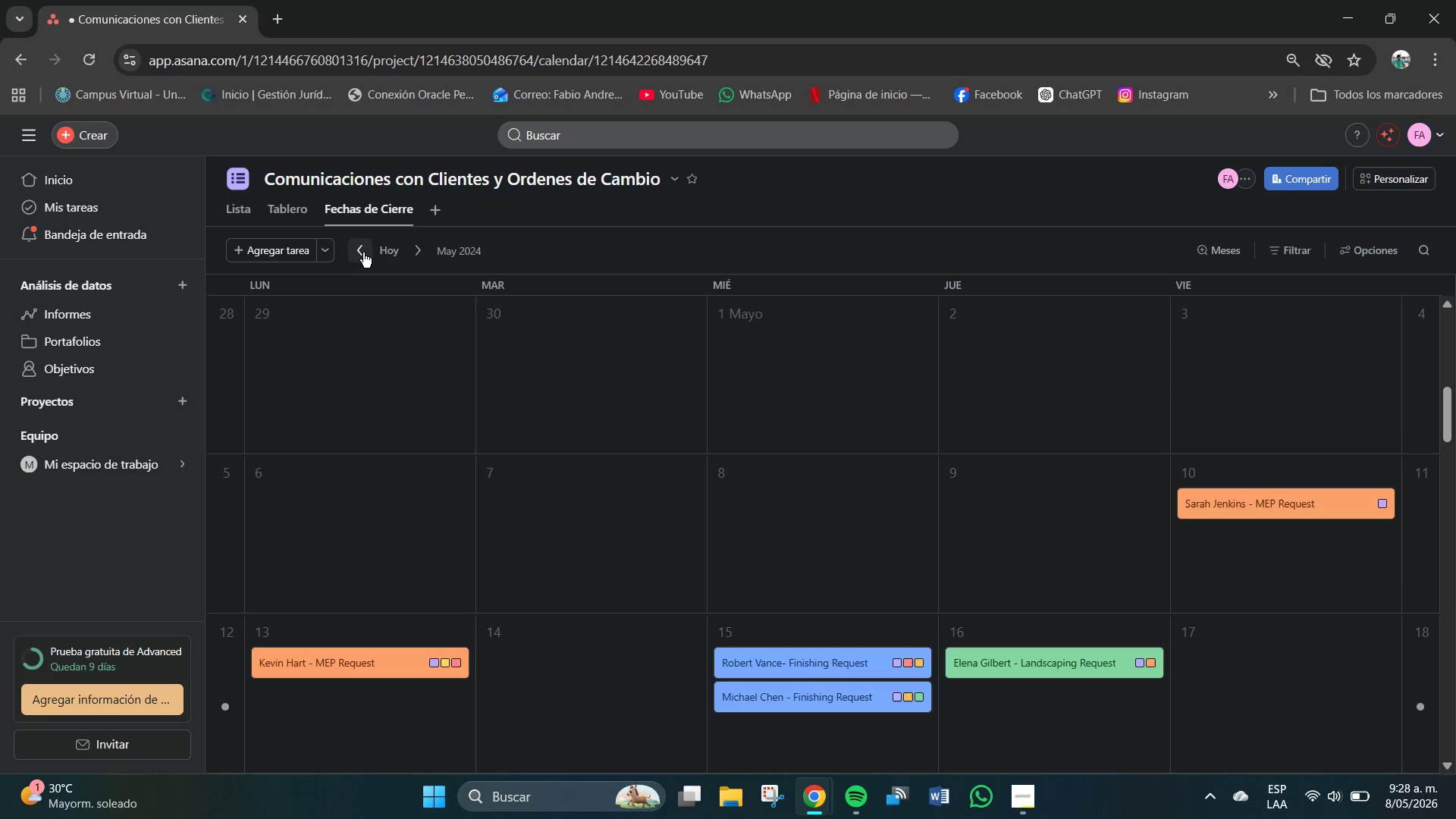 
left_click([363, 253])
 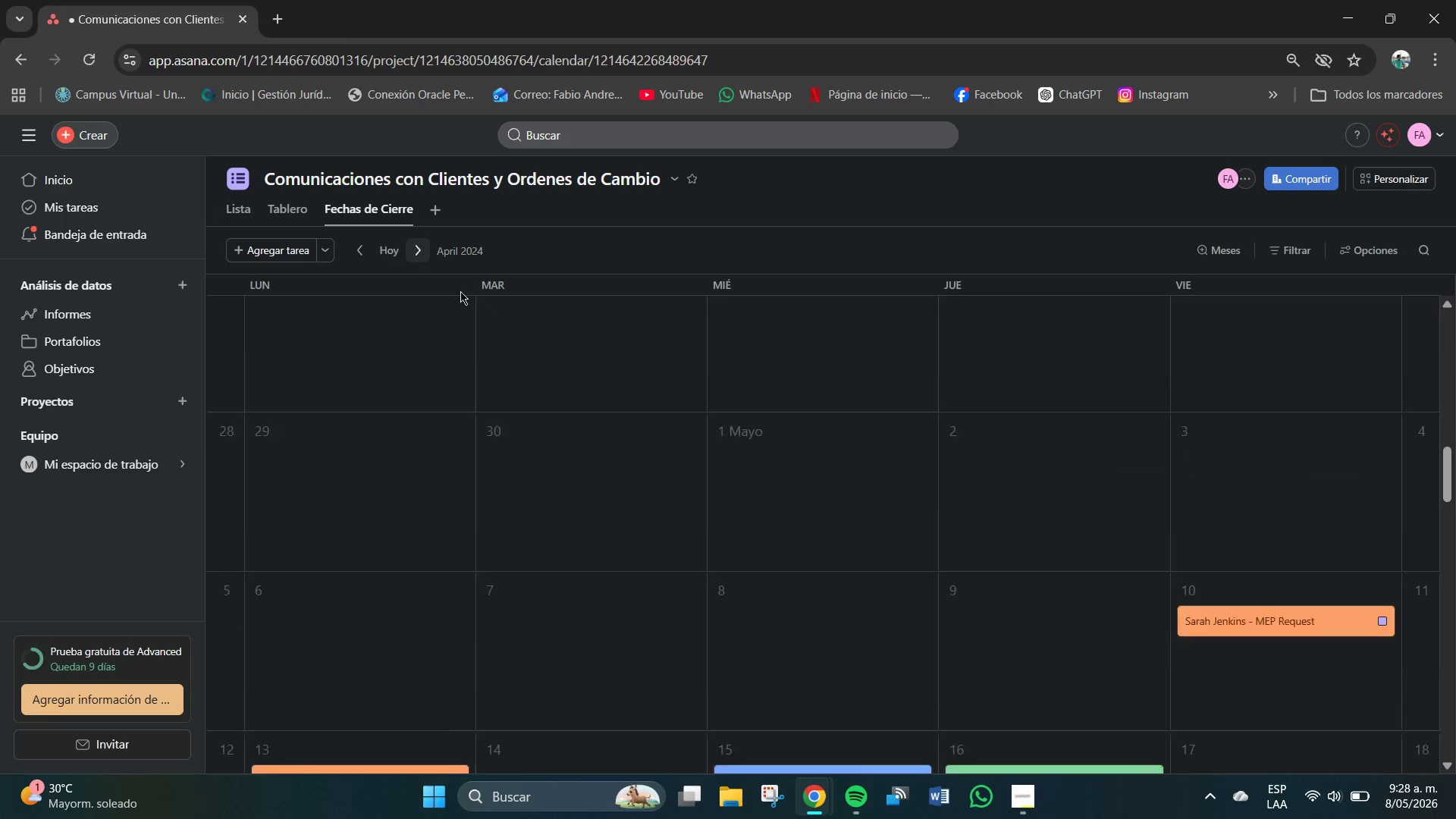 
scroll: coordinate [835, 525], scroll_direction: down, amount: 2.0
 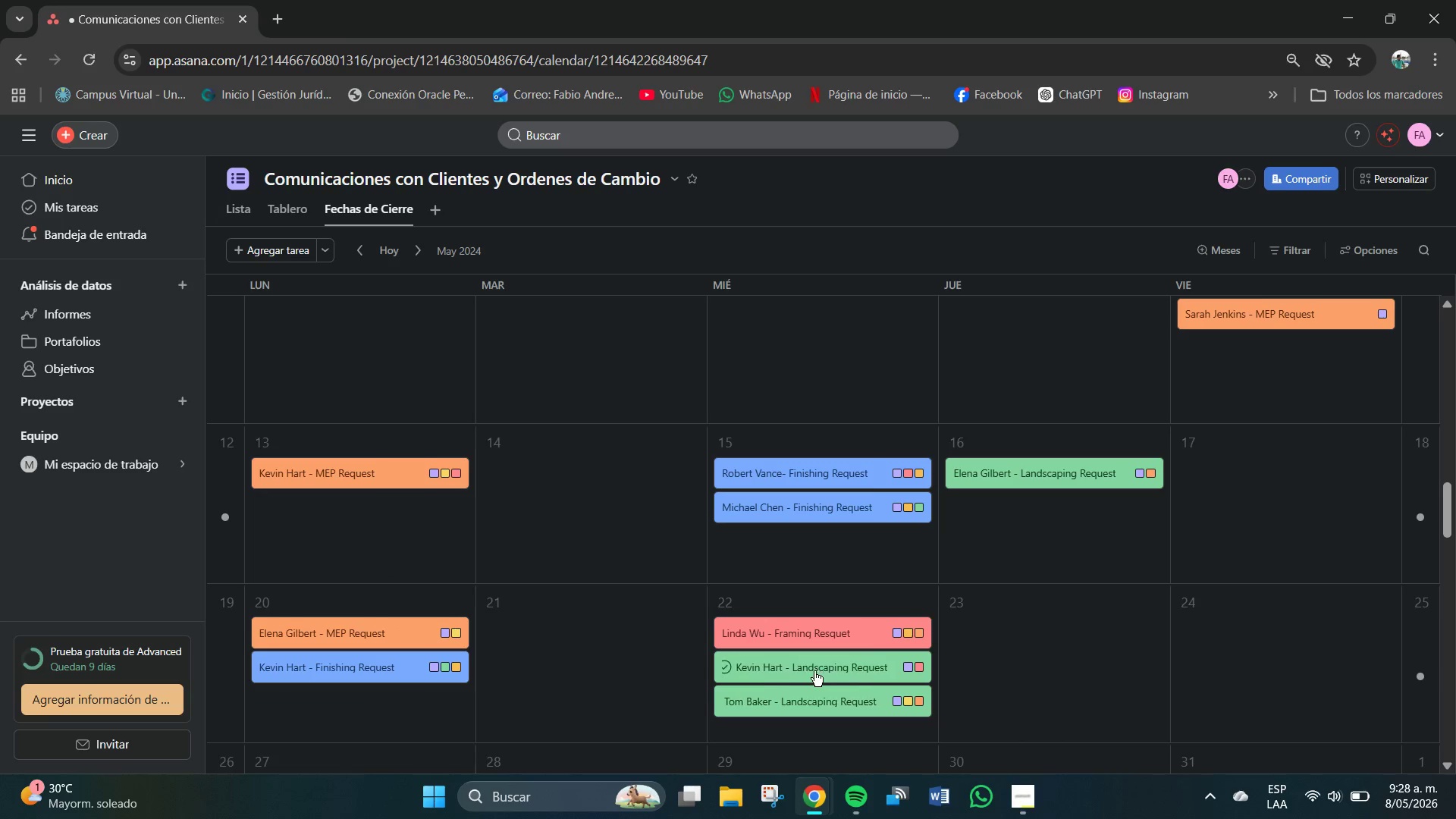 
wait(5.92)
 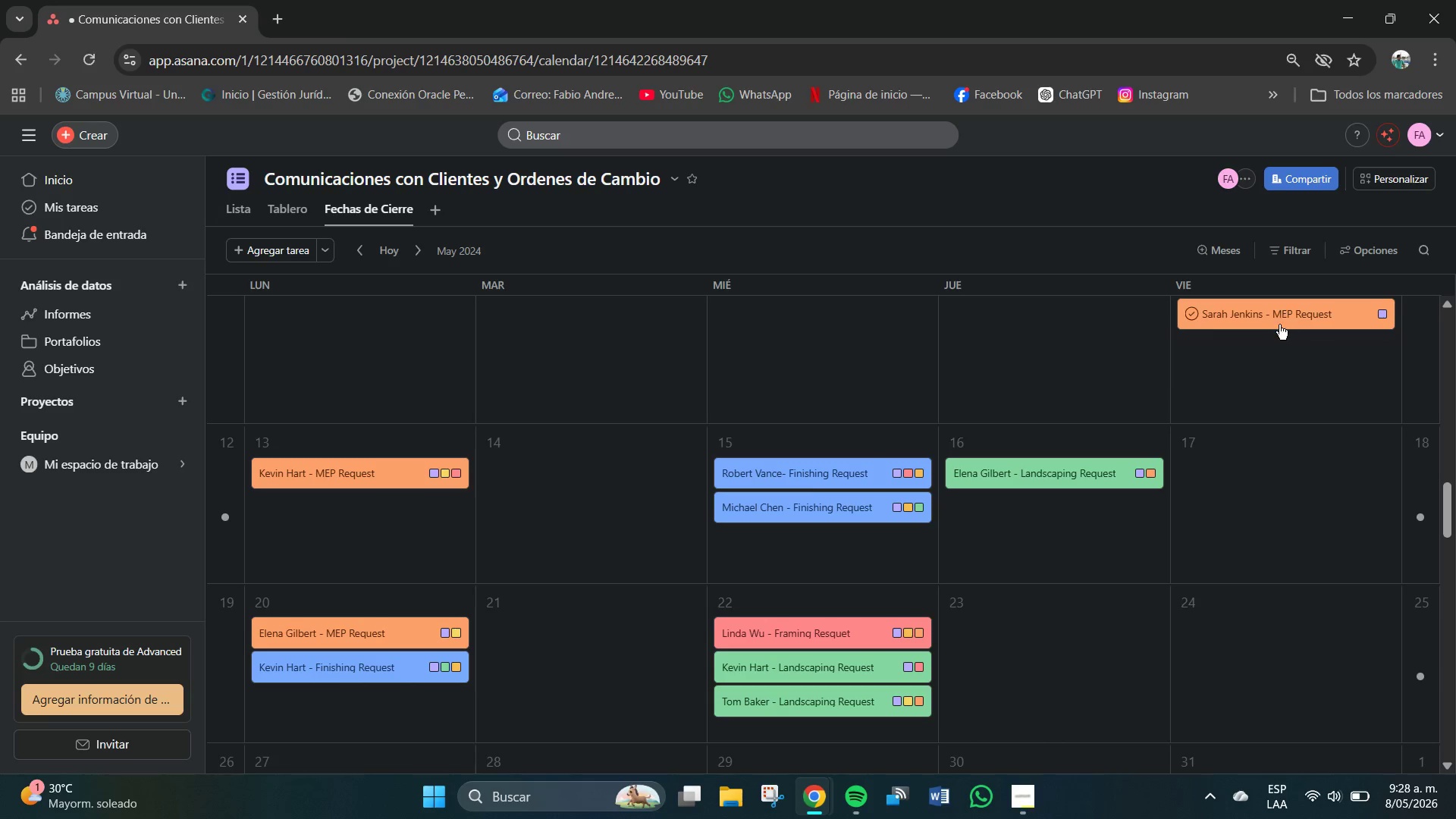 
scroll: coordinate [1117, 570], scroll_direction: down, amount: 4.0
 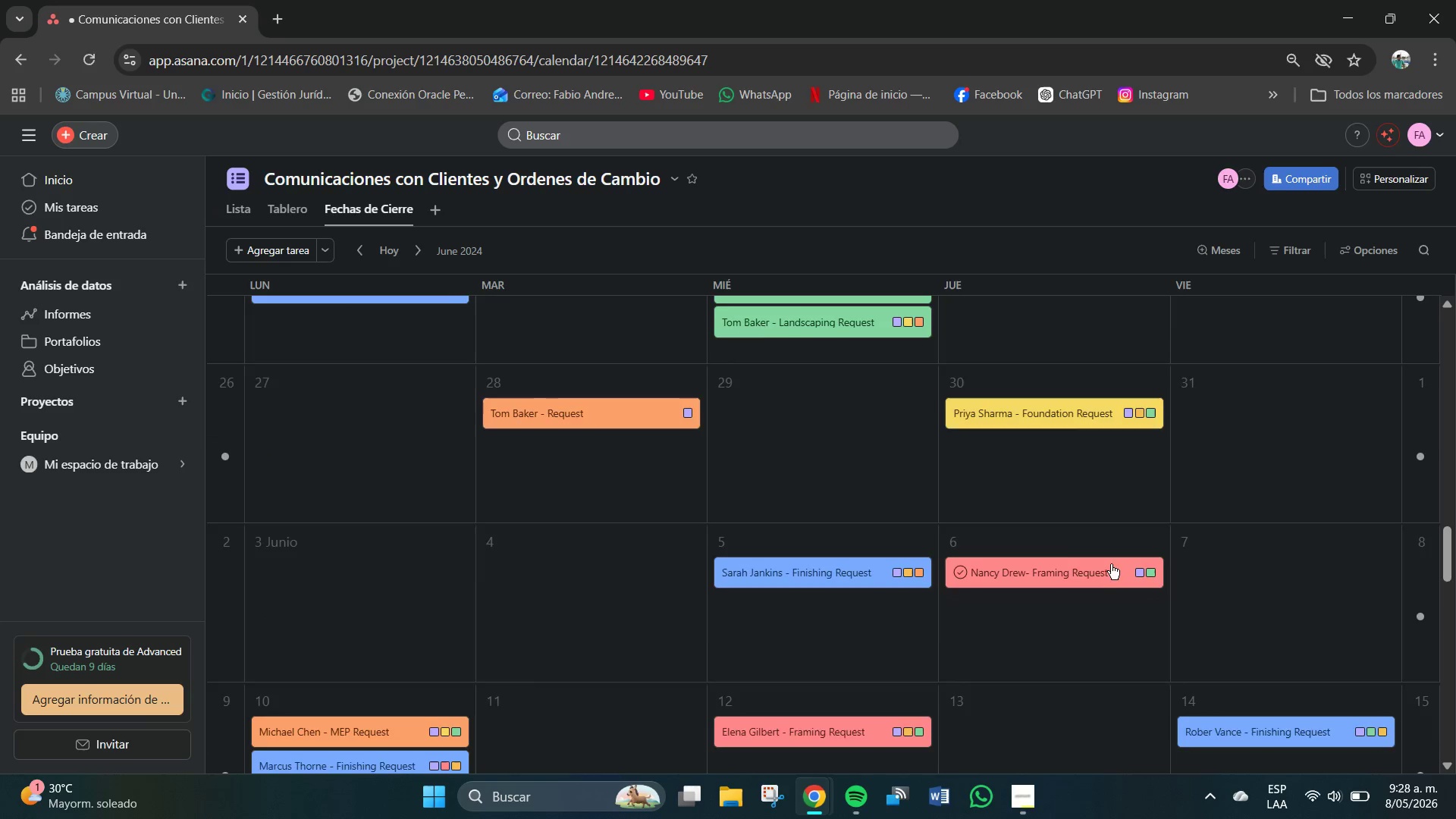 
hold_key(key=ControlLeft, duration=0.84)
 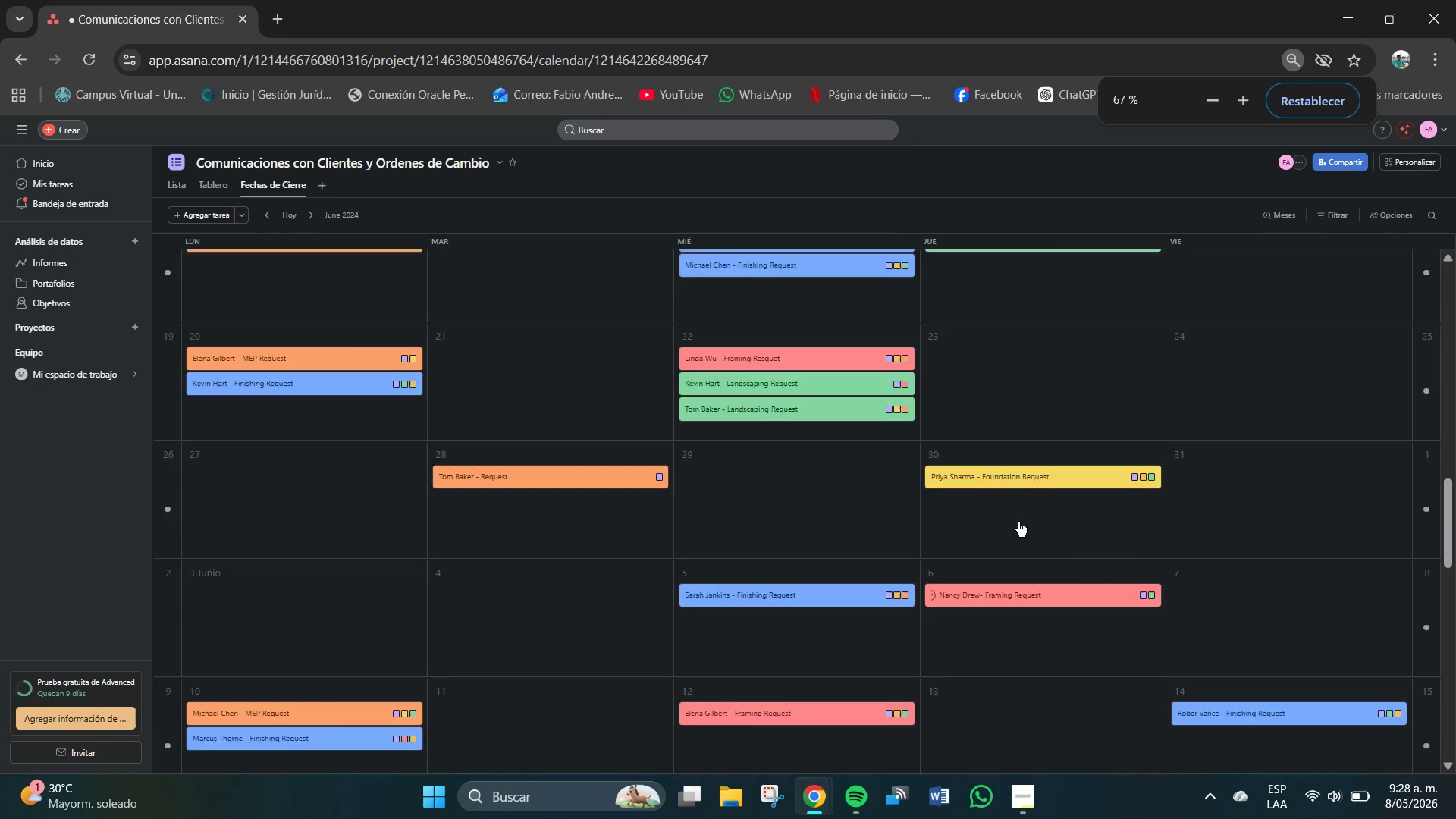 
scroll: coordinate [1102, 554], scroll_direction: up, amount: 1.0
 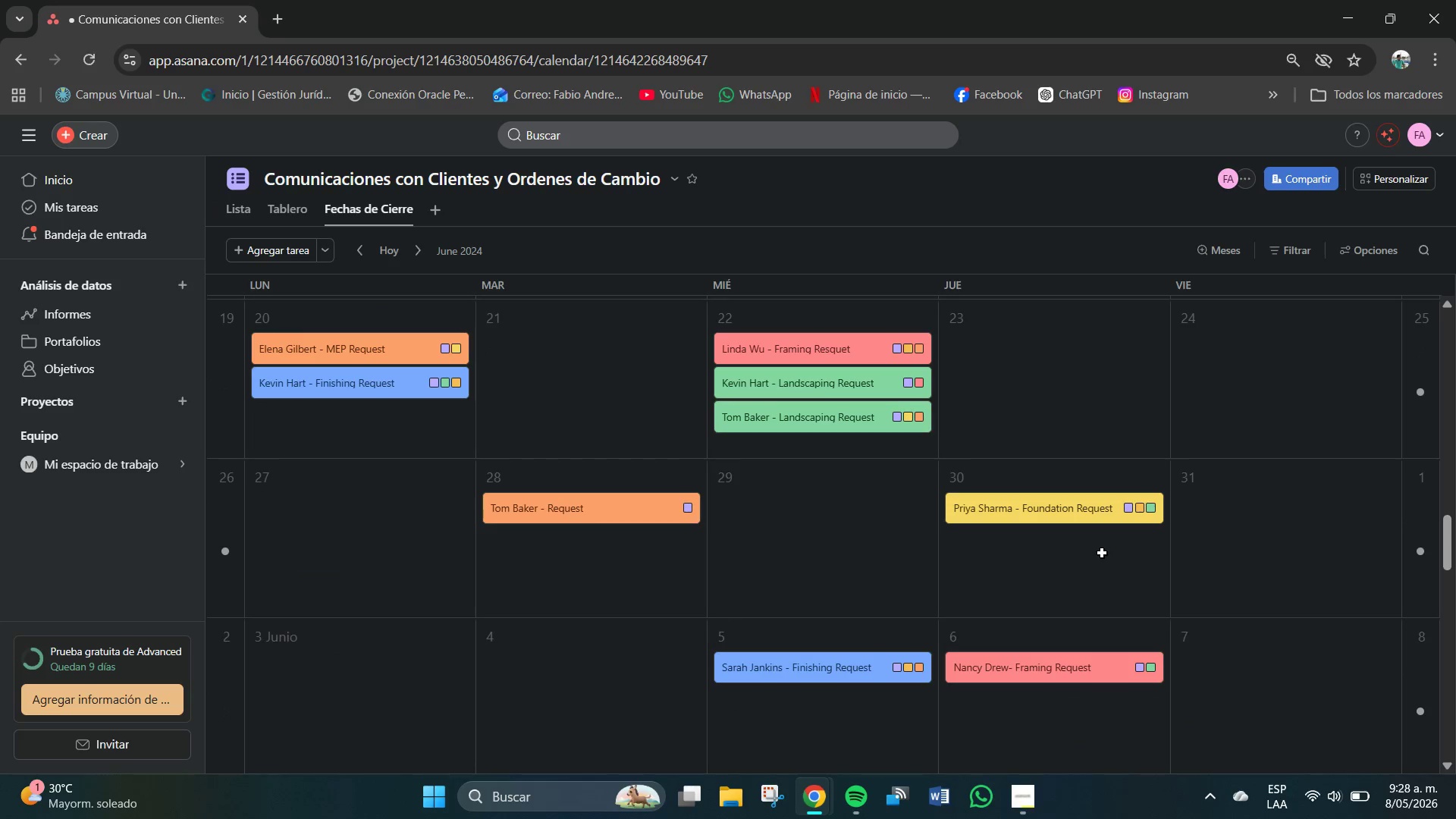 
scroll: coordinate [1102, 540], scroll_direction: down, amount: 3.0
 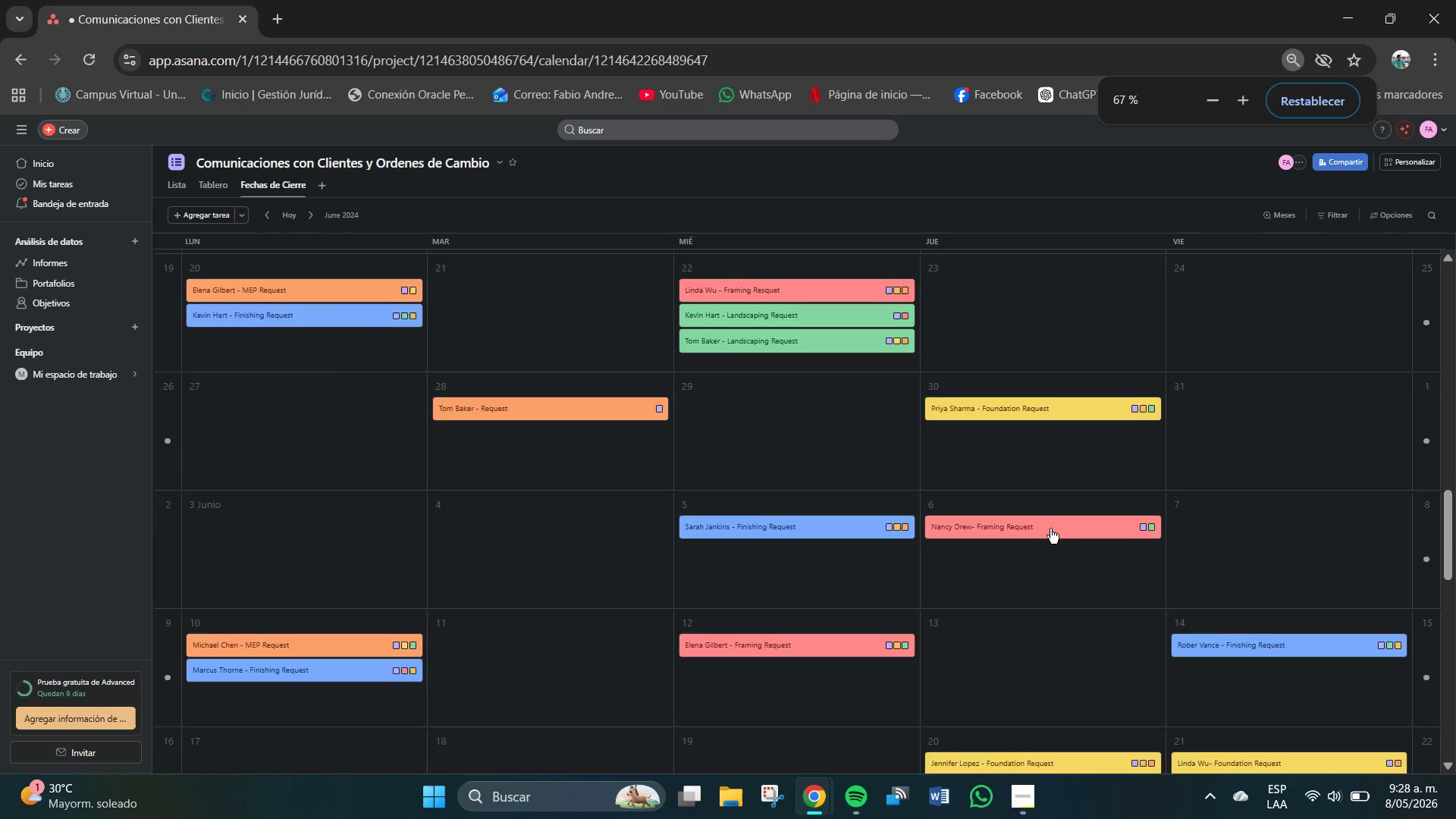 
hold_key(key=ControlLeft, duration=0.56)
 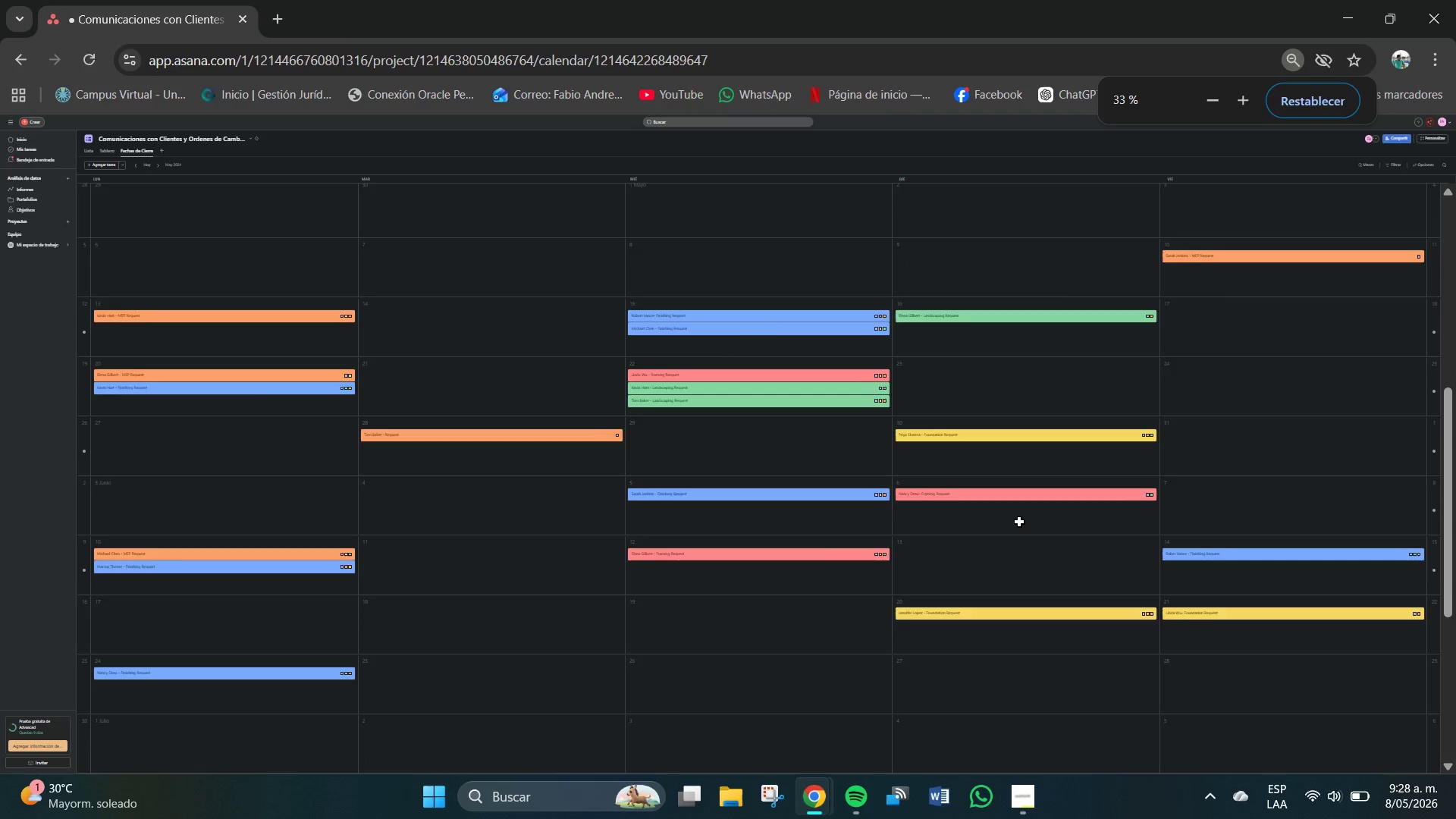 
scroll: coordinate [1018, 522], scroll_direction: up, amount: 3.0
 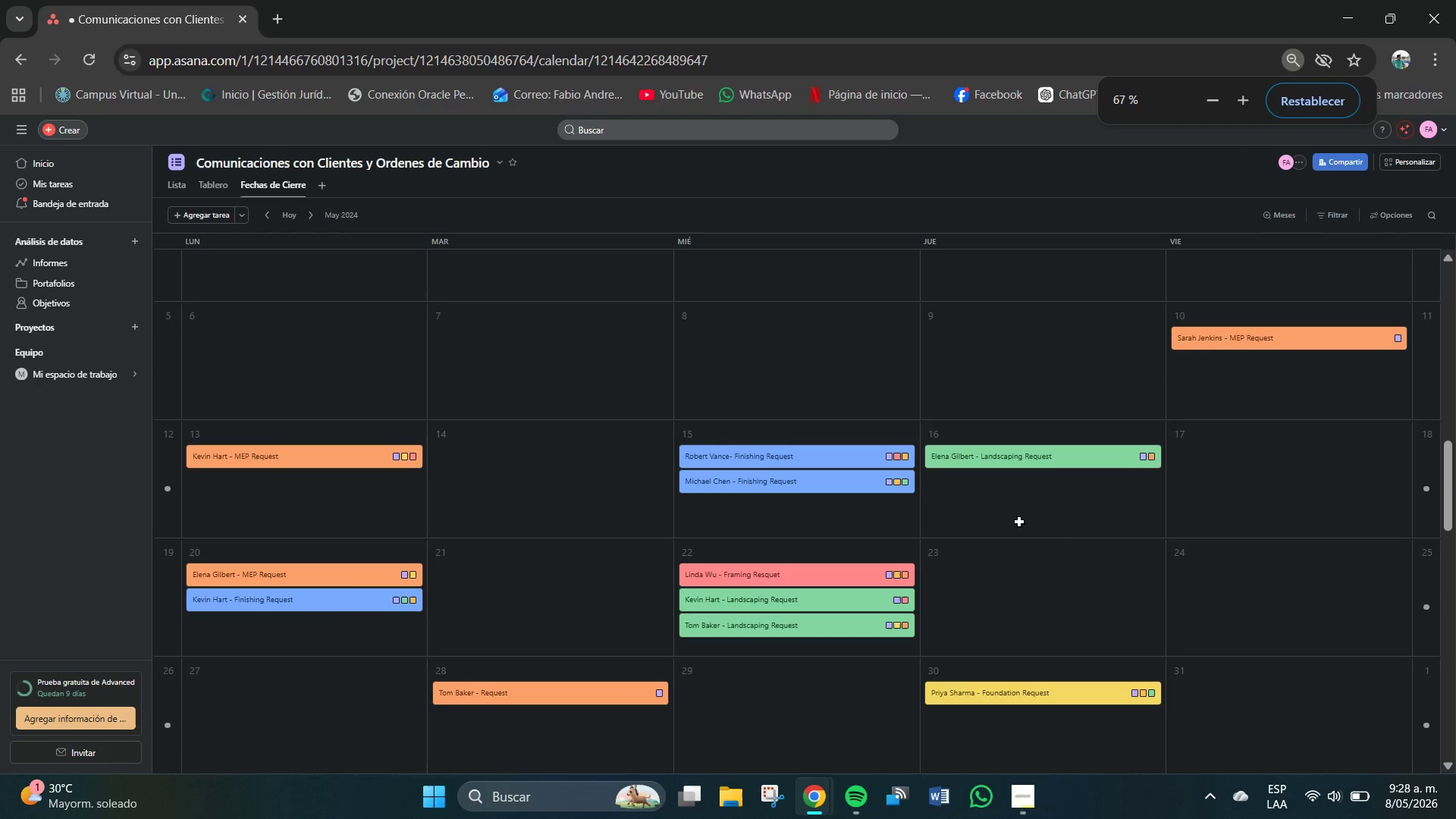 
scroll: coordinate [1019, 522], scroll_direction: down, amount: 2.0
 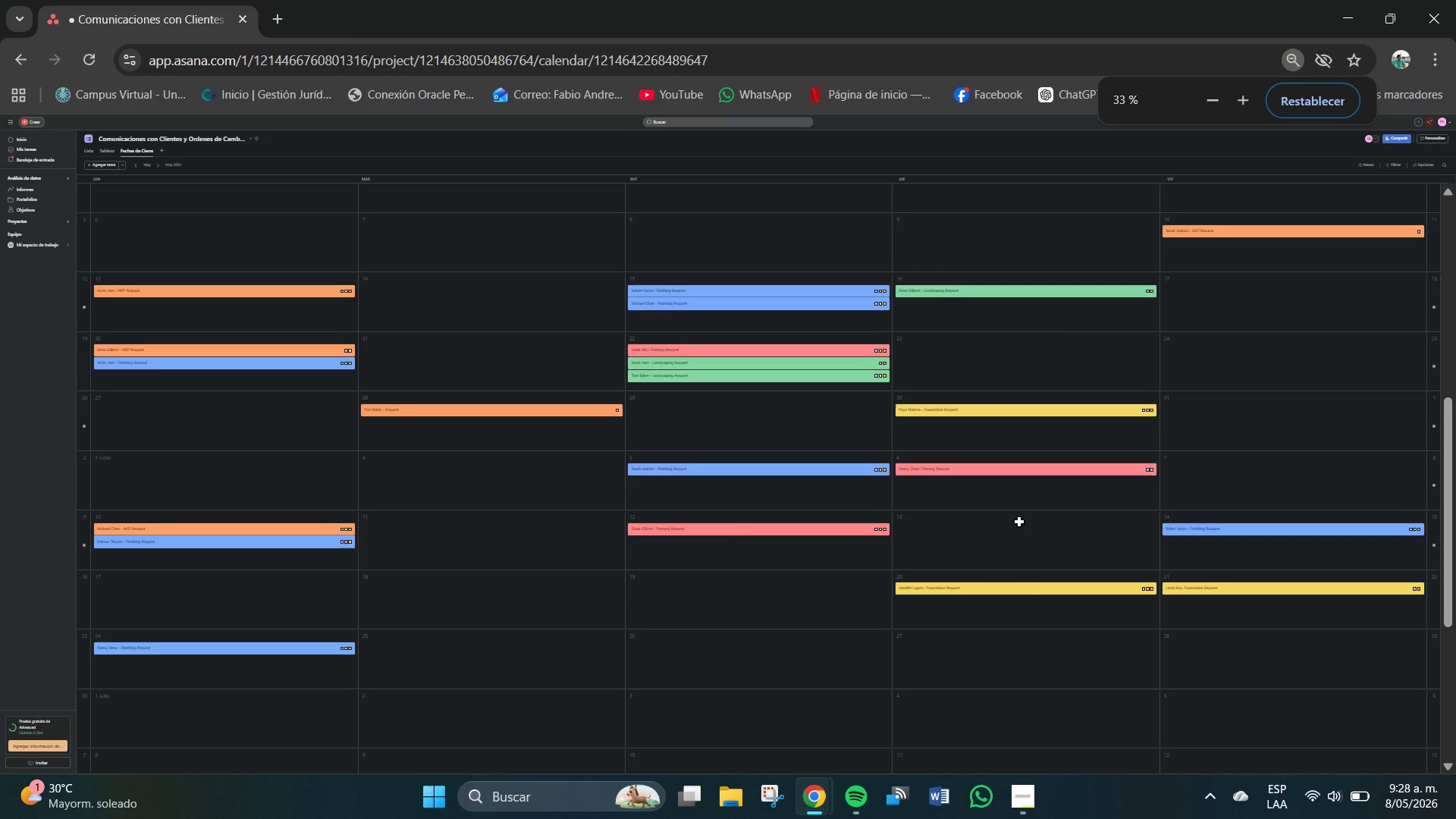 
hold_key(key=ControlLeft, duration=2.33)
 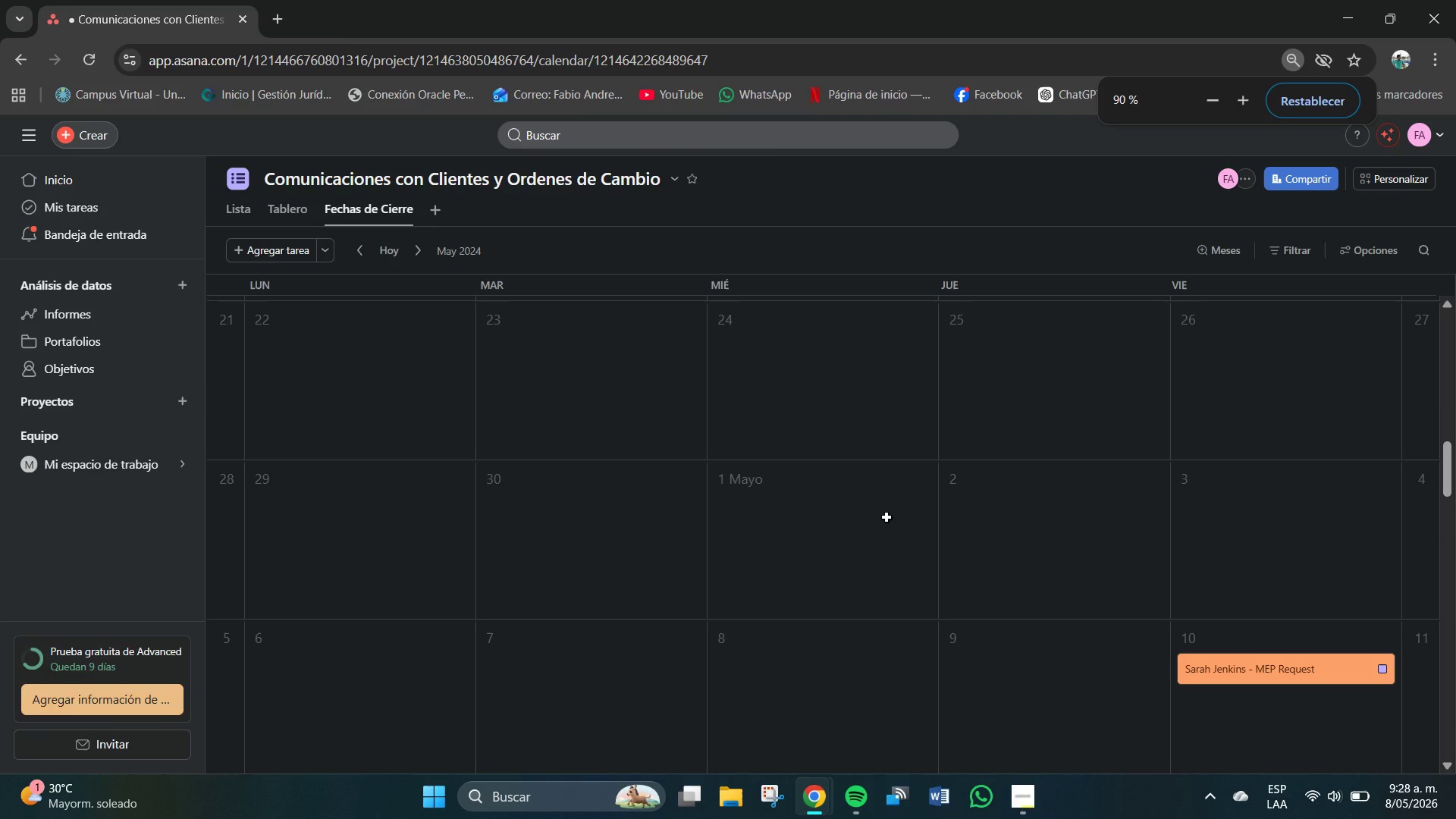 
scroll: coordinate [886, 517], scroll_direction: up, amount: 3.0
 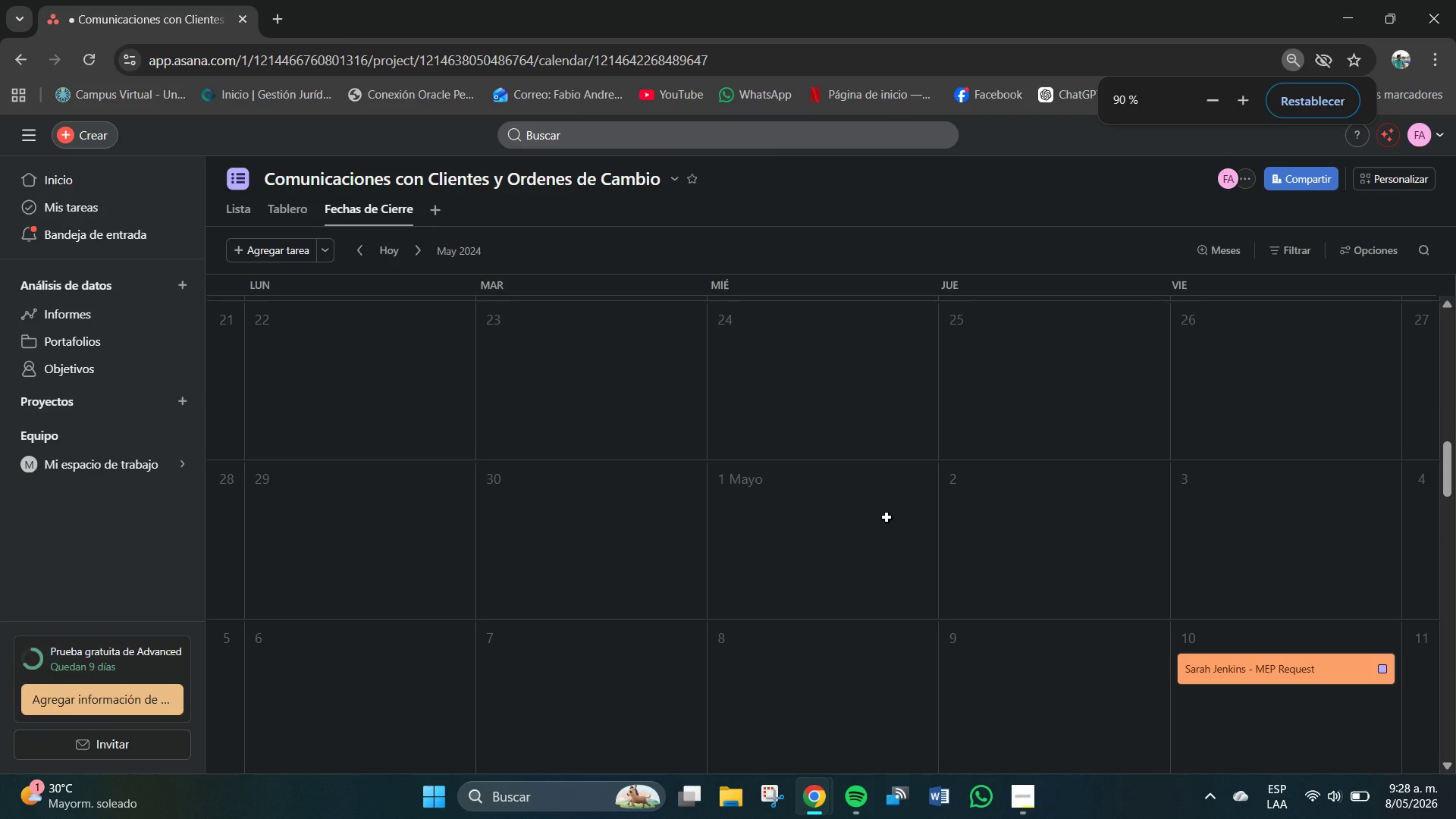 
hold_key(key=ControlLeft, duration=0.38)
scroll: coordinate [886, 517], scroll_direction: up, amount: 2.0
 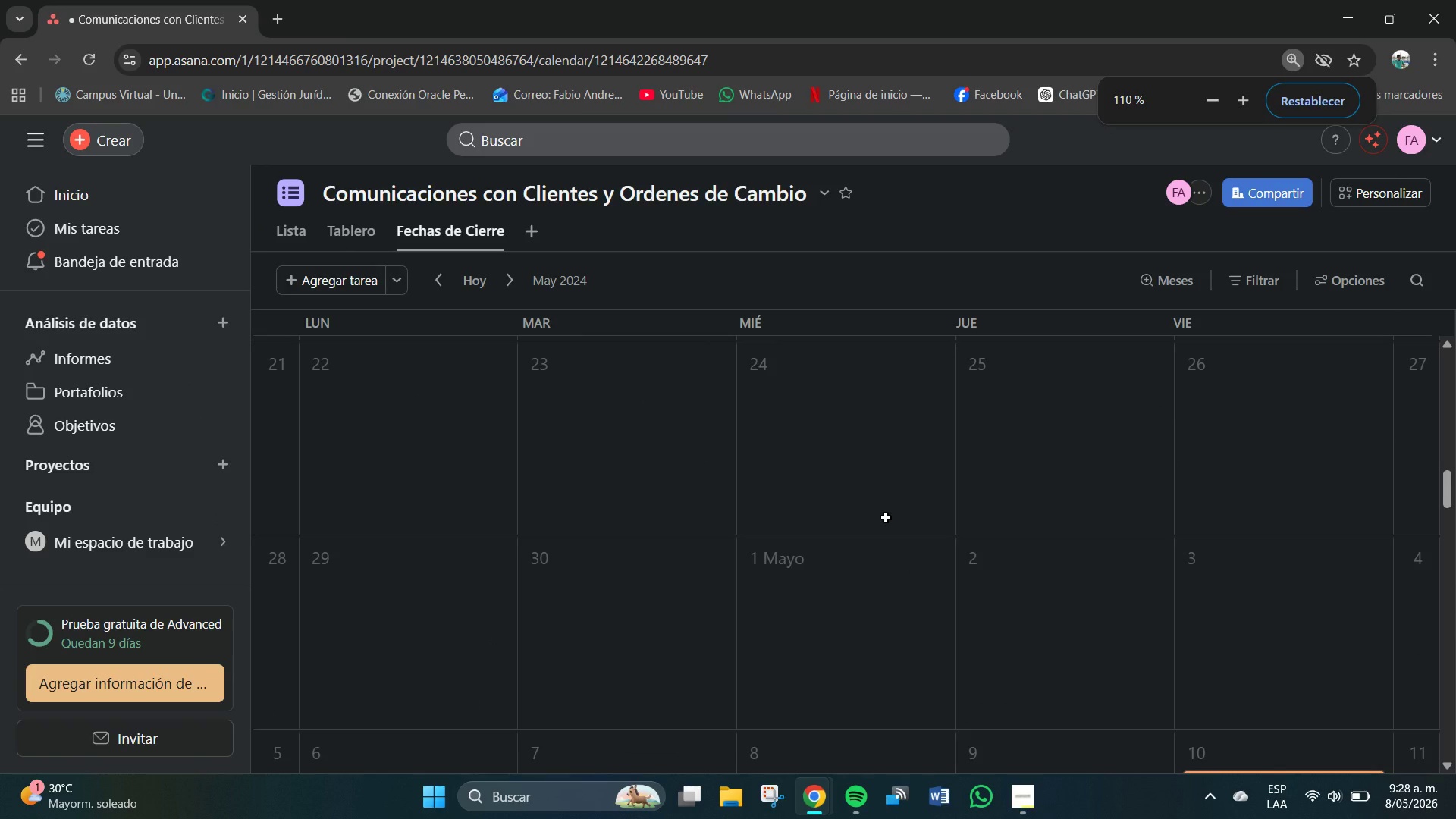 
hold_key(key=ControlLeft, duration=0.53)
scroll: coordinate [962, 527], scroll_direction: down, amount: 14.0
 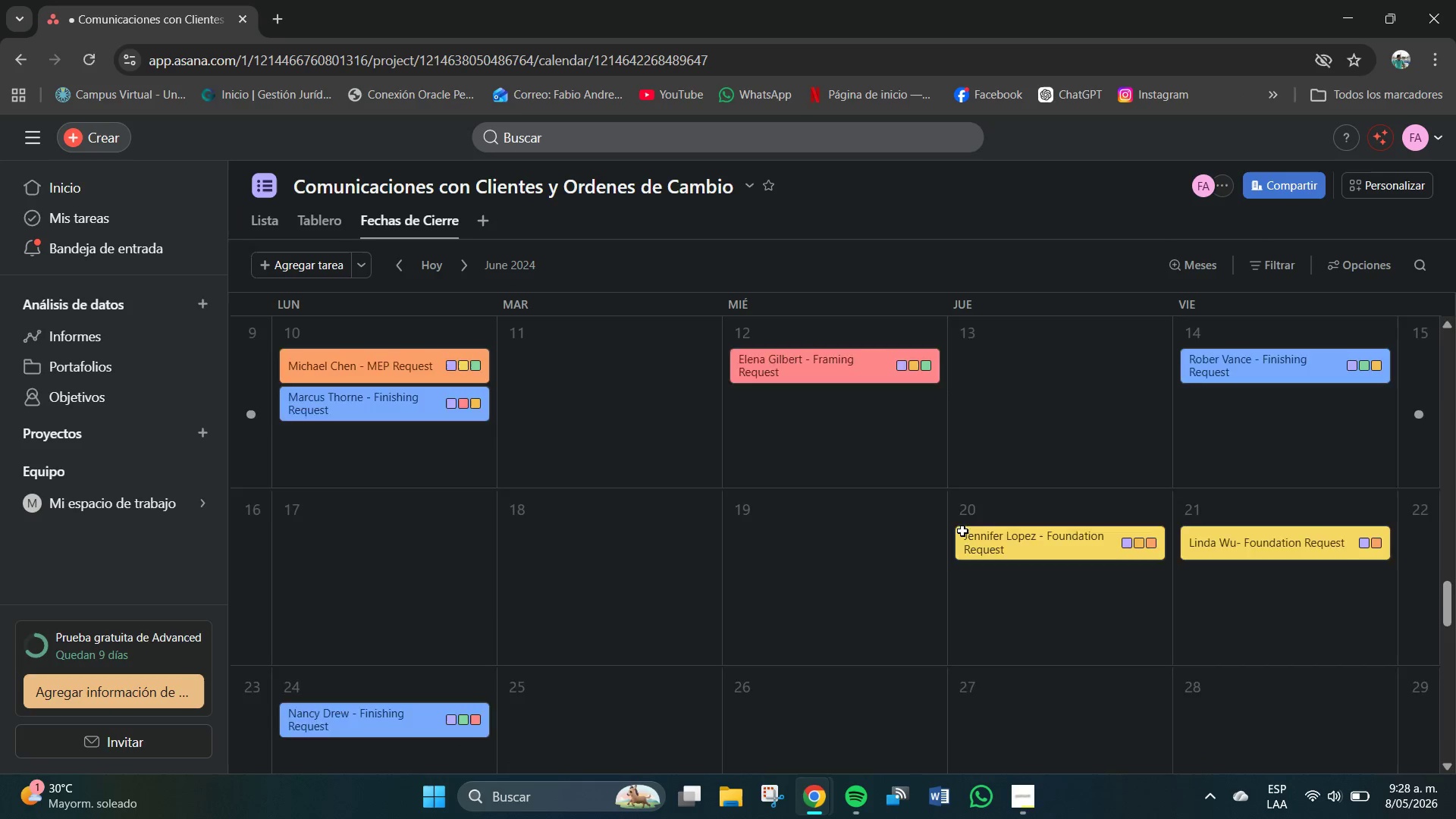 
scroll: coordinate [962, 528], scroll_direction: up, amount: 10.0
 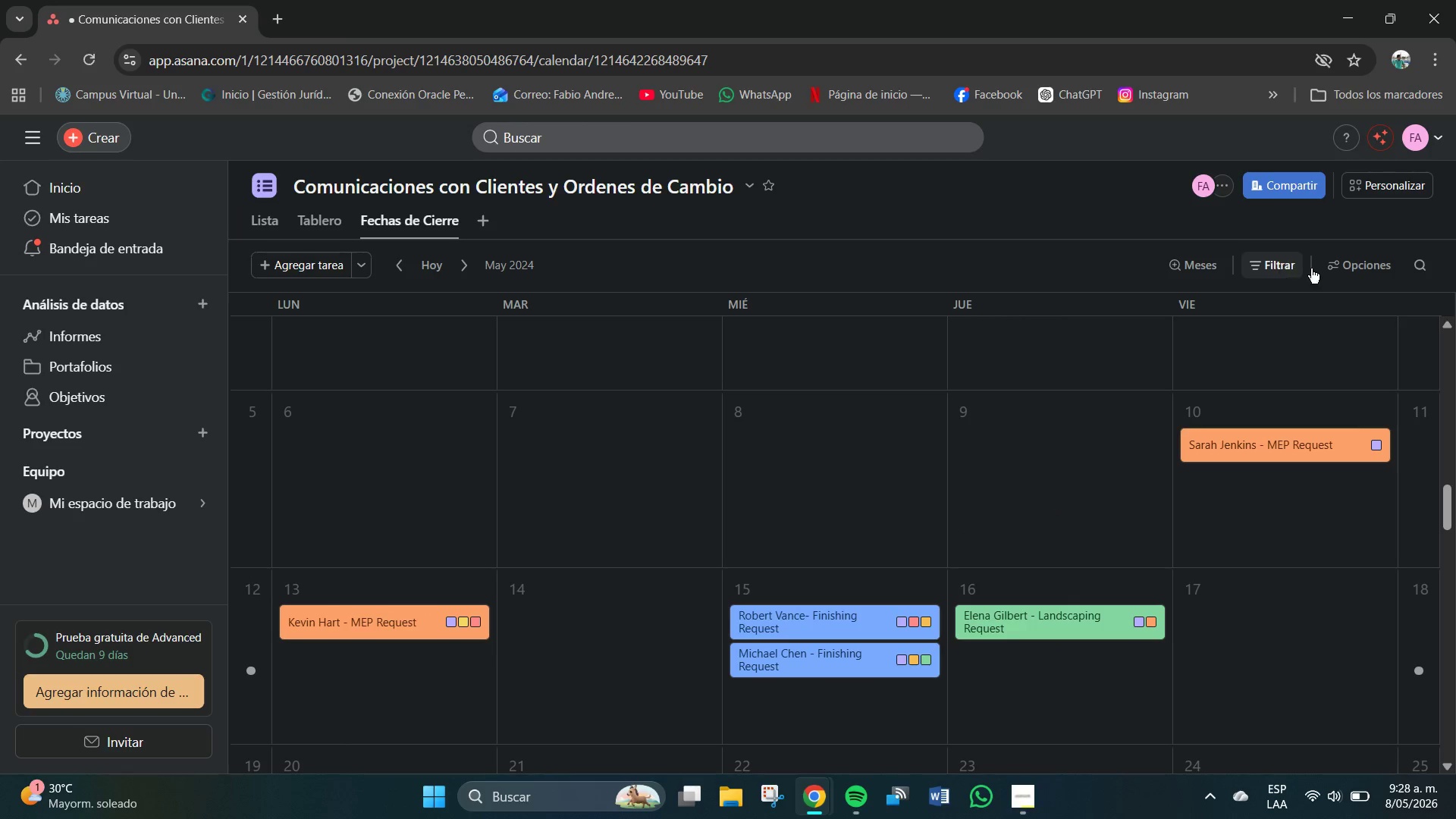 
left_click([1376, 264])
 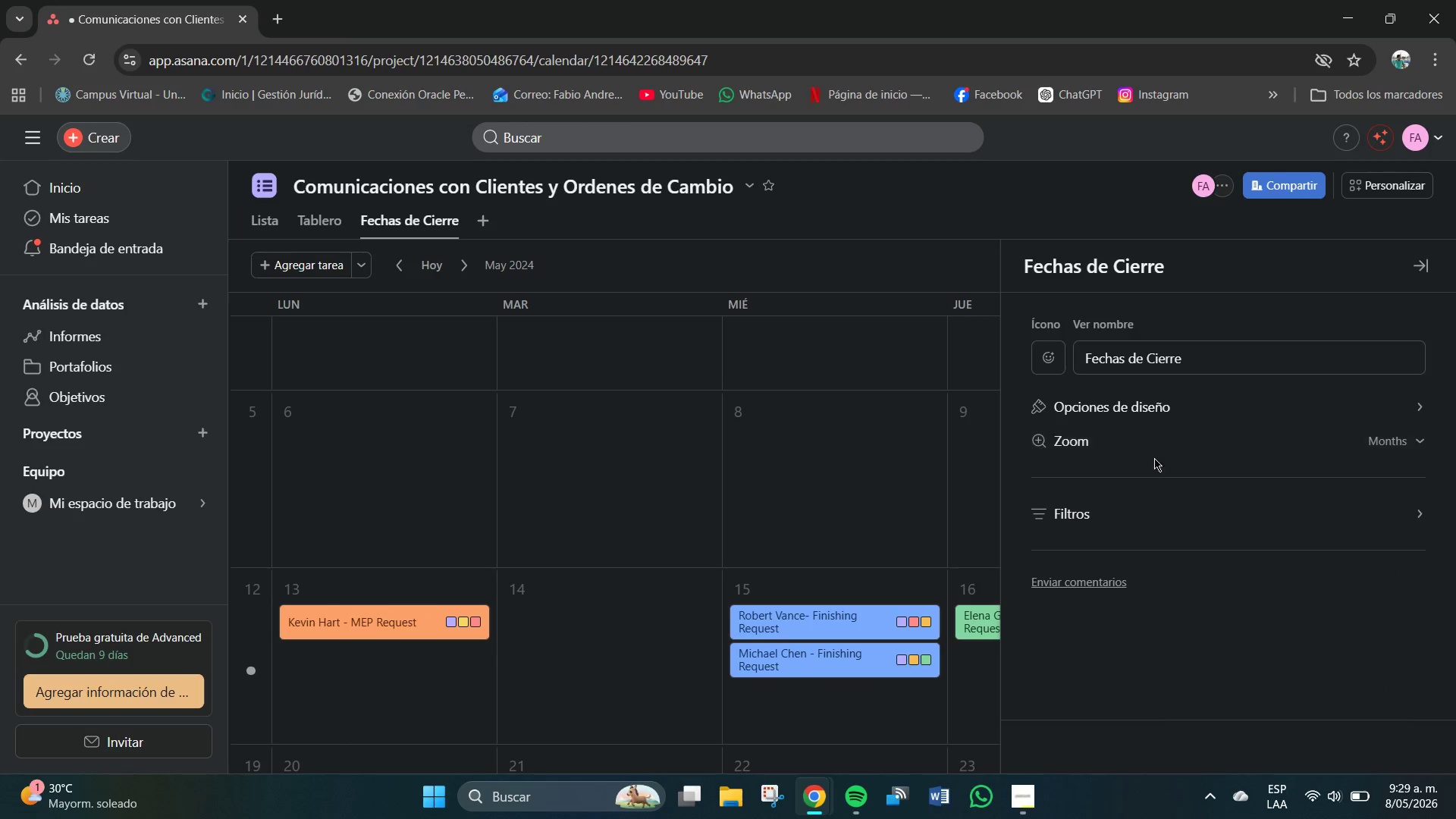 
left_click([1414, 435])
 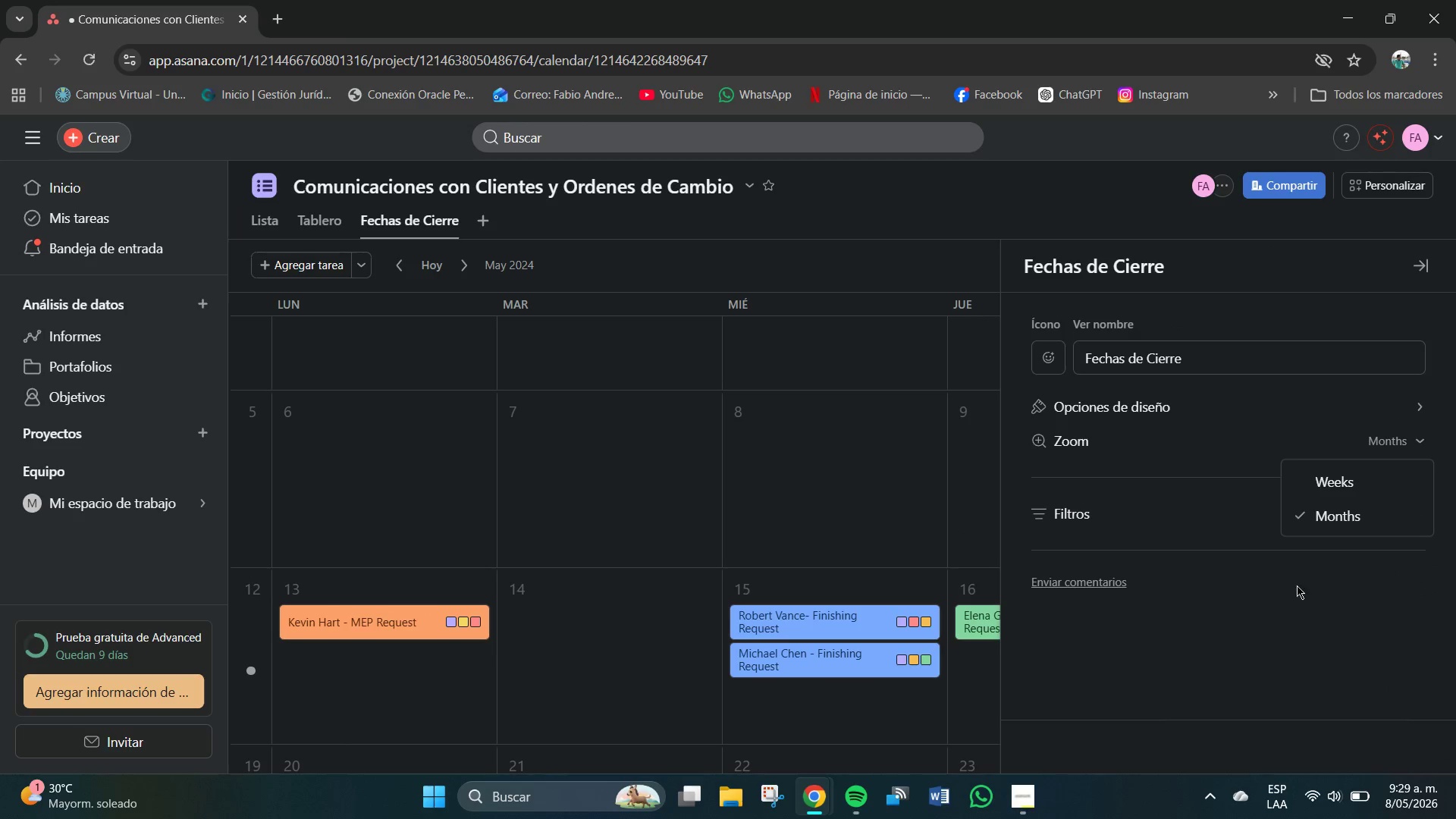 
left_click([1298, 652])
 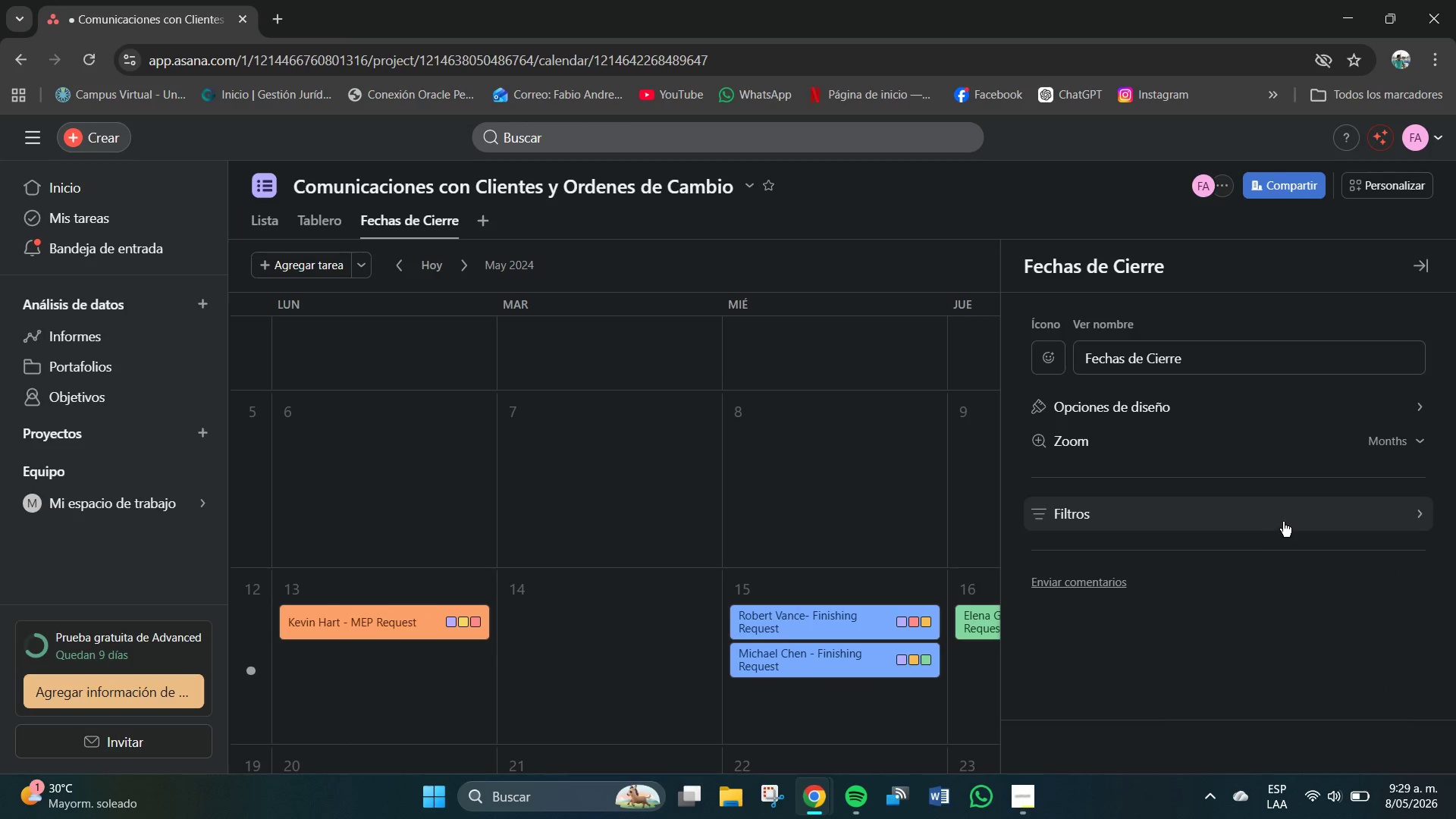 
left_click([1285, 522])
 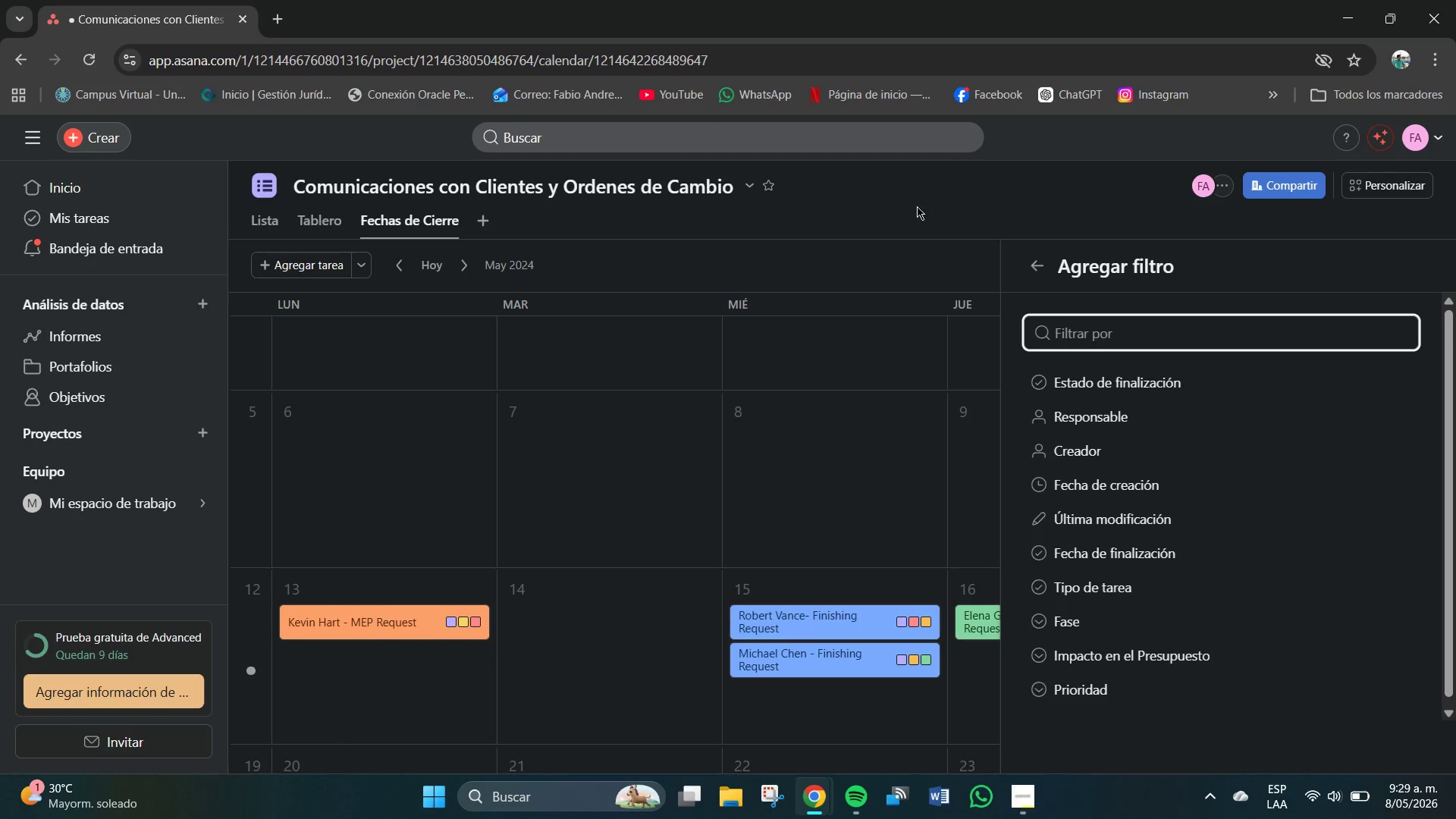 
left_click([893, 246])
 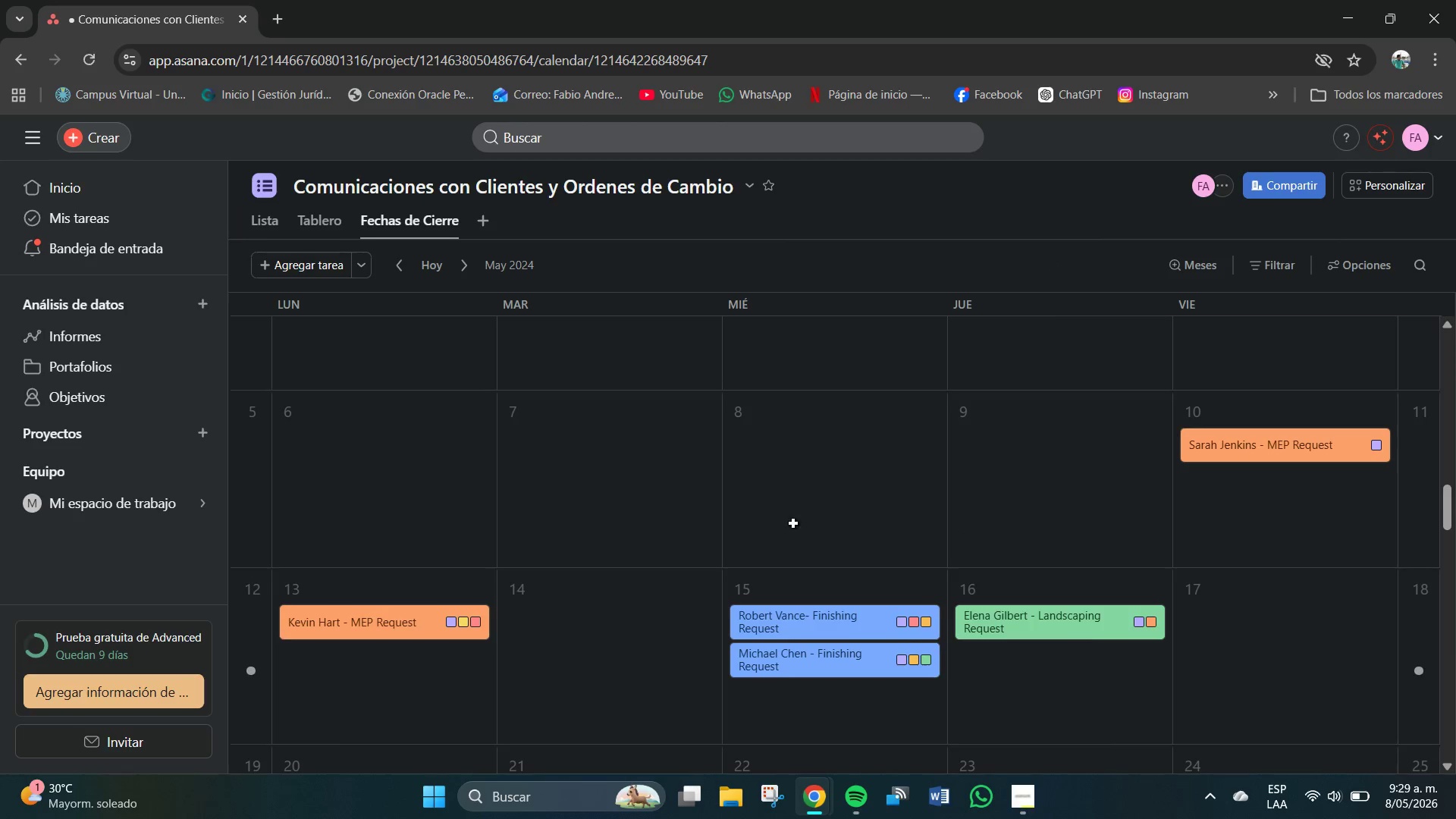 
scroll: coordinate [779, 529], scroll_direction: down, amount: 3.0
 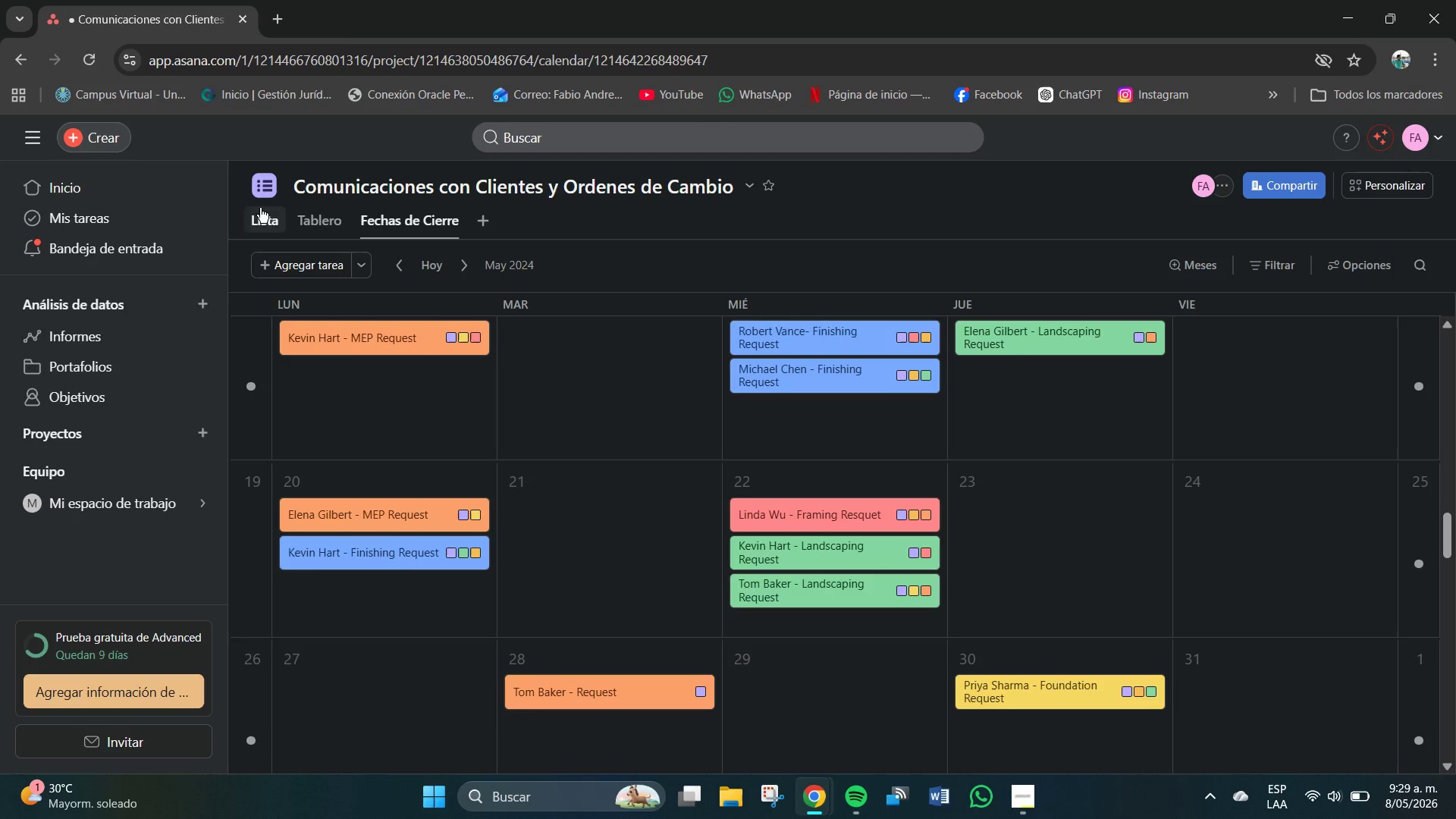 
mouse_move([792, 551])
 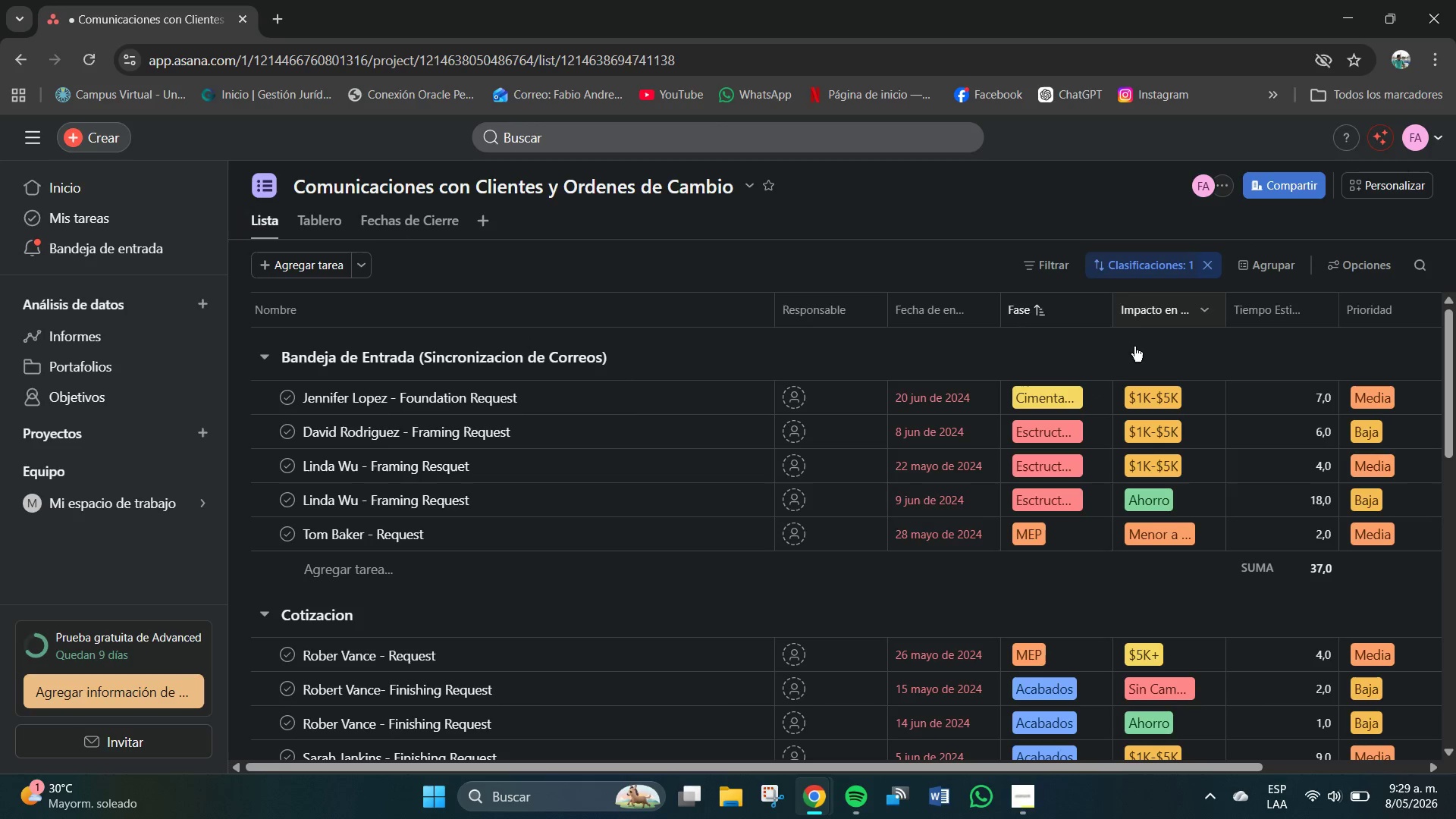 
scroll: coordinate [661, 594], scroll_direction: down, amount: 2.0
 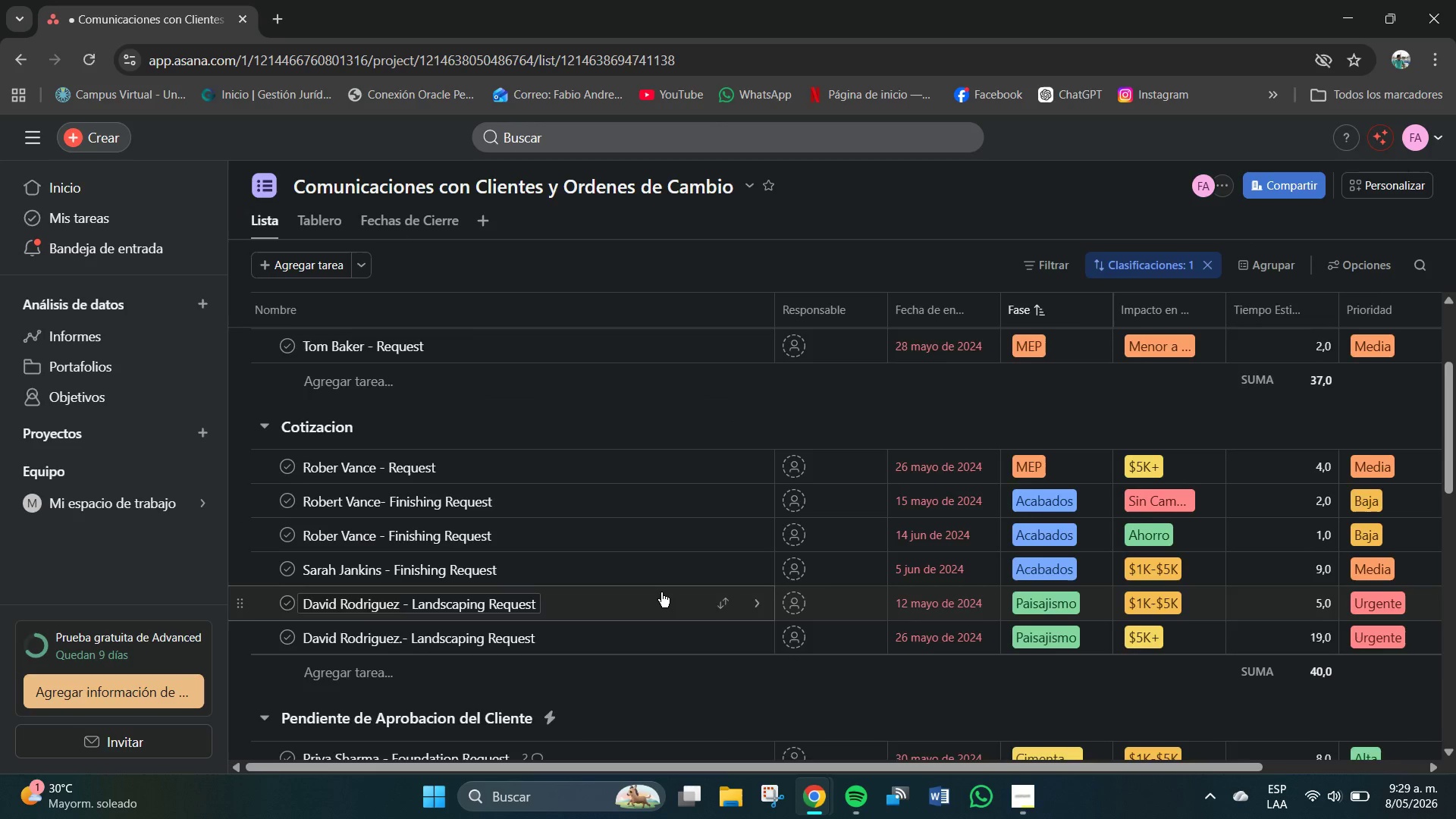 
scroll: coordinate [661, 592], scroll_direction: up, amount: 1.0
 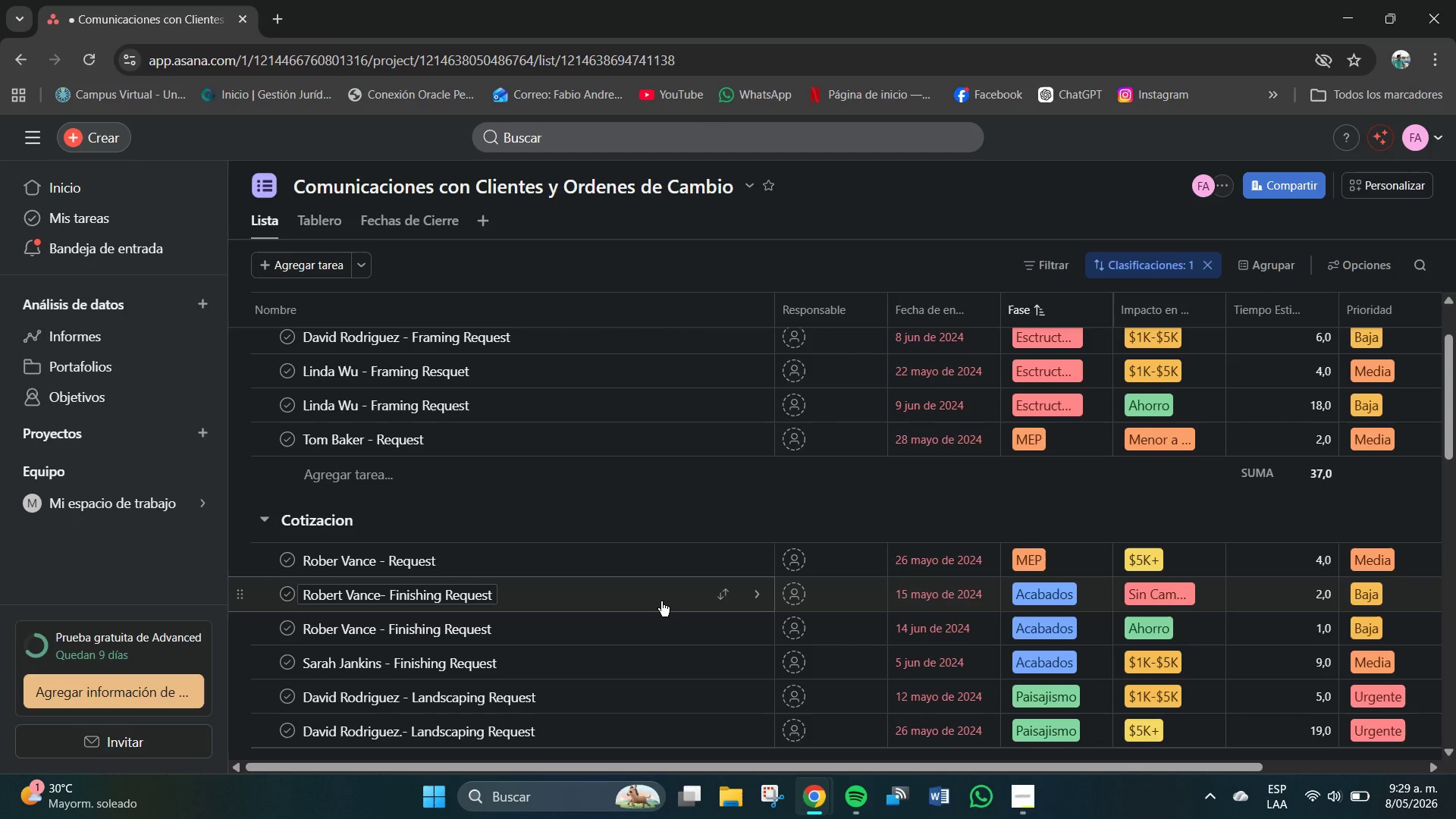 
wait(9.13)
 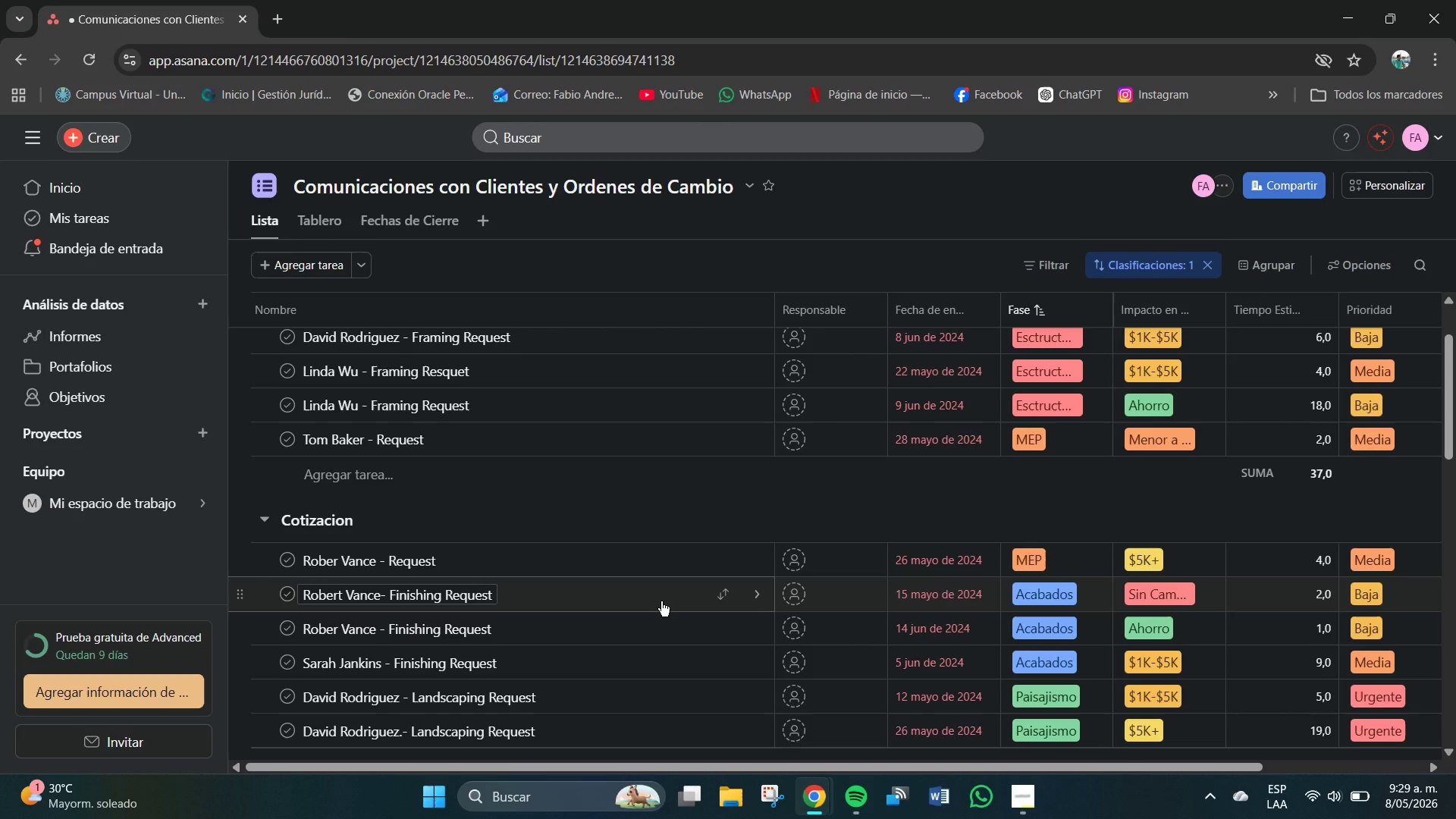 
scroll: coordinate [704, 416], scroll_direction: up, amount: 2.0
 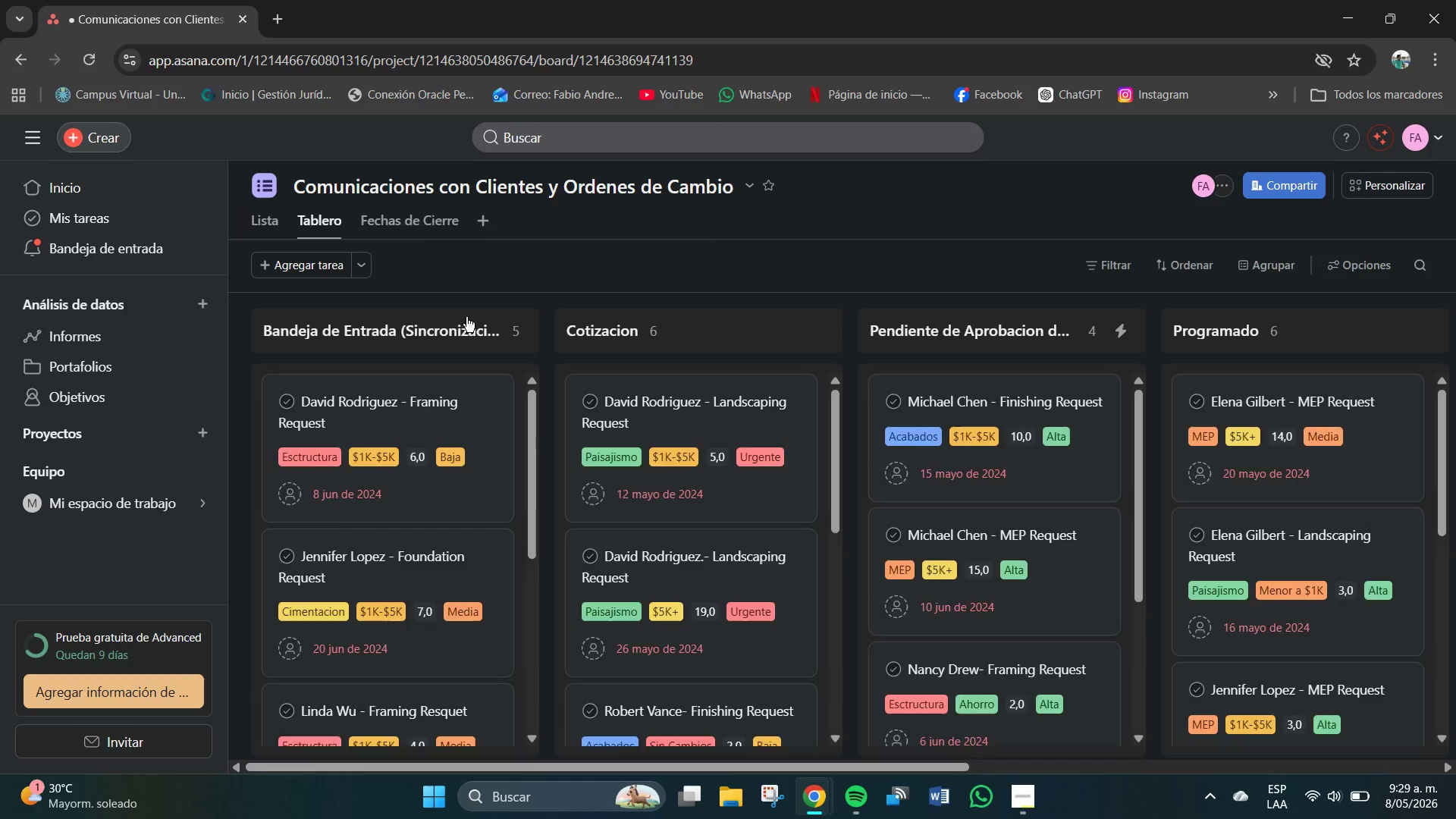 
scroll: coordinate [775, 514], scroll_direction: down, amount: 3.0
 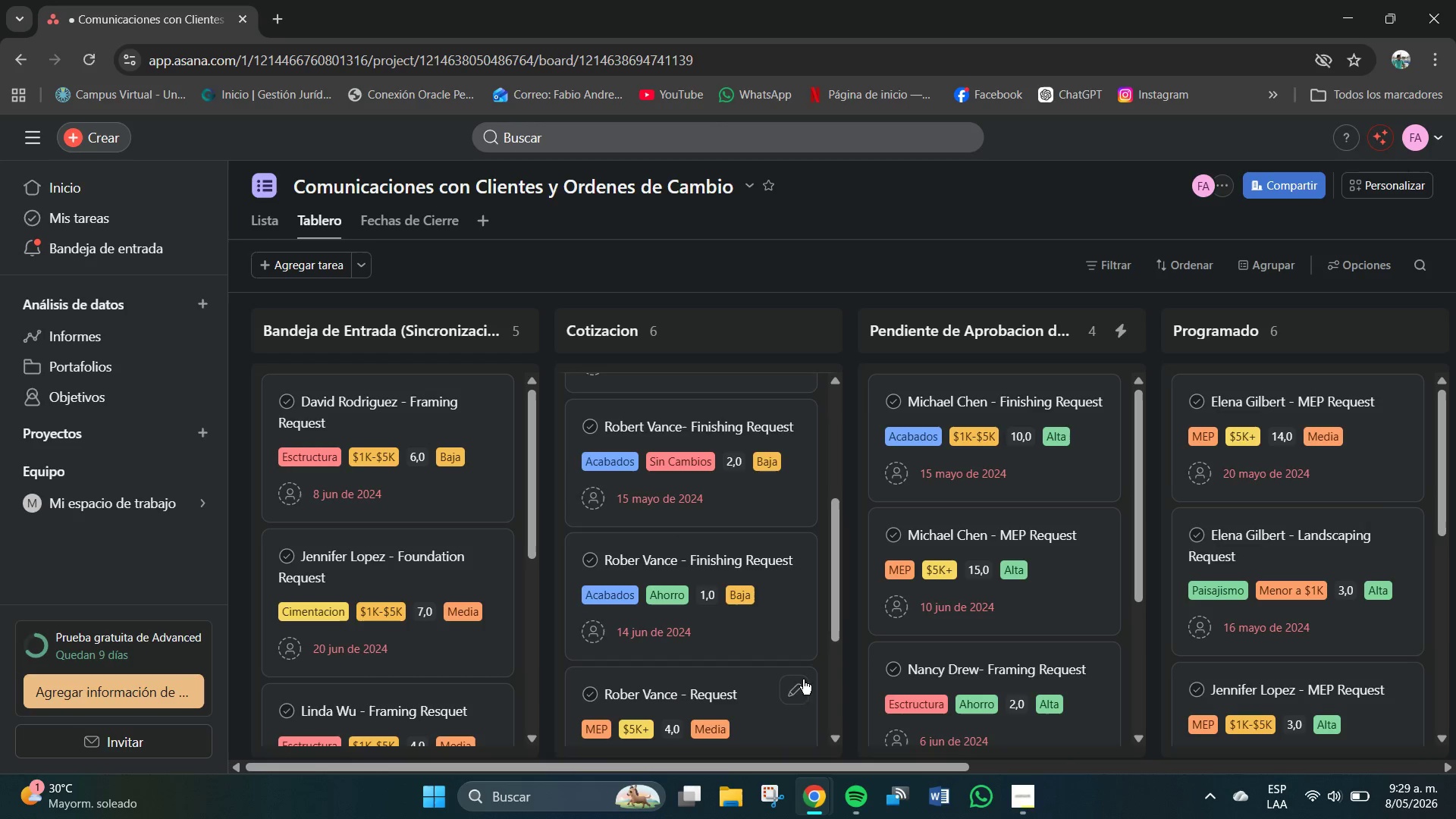 
scroll: coordinate [769, 598], scroll_direction: up, amount: 9.0
 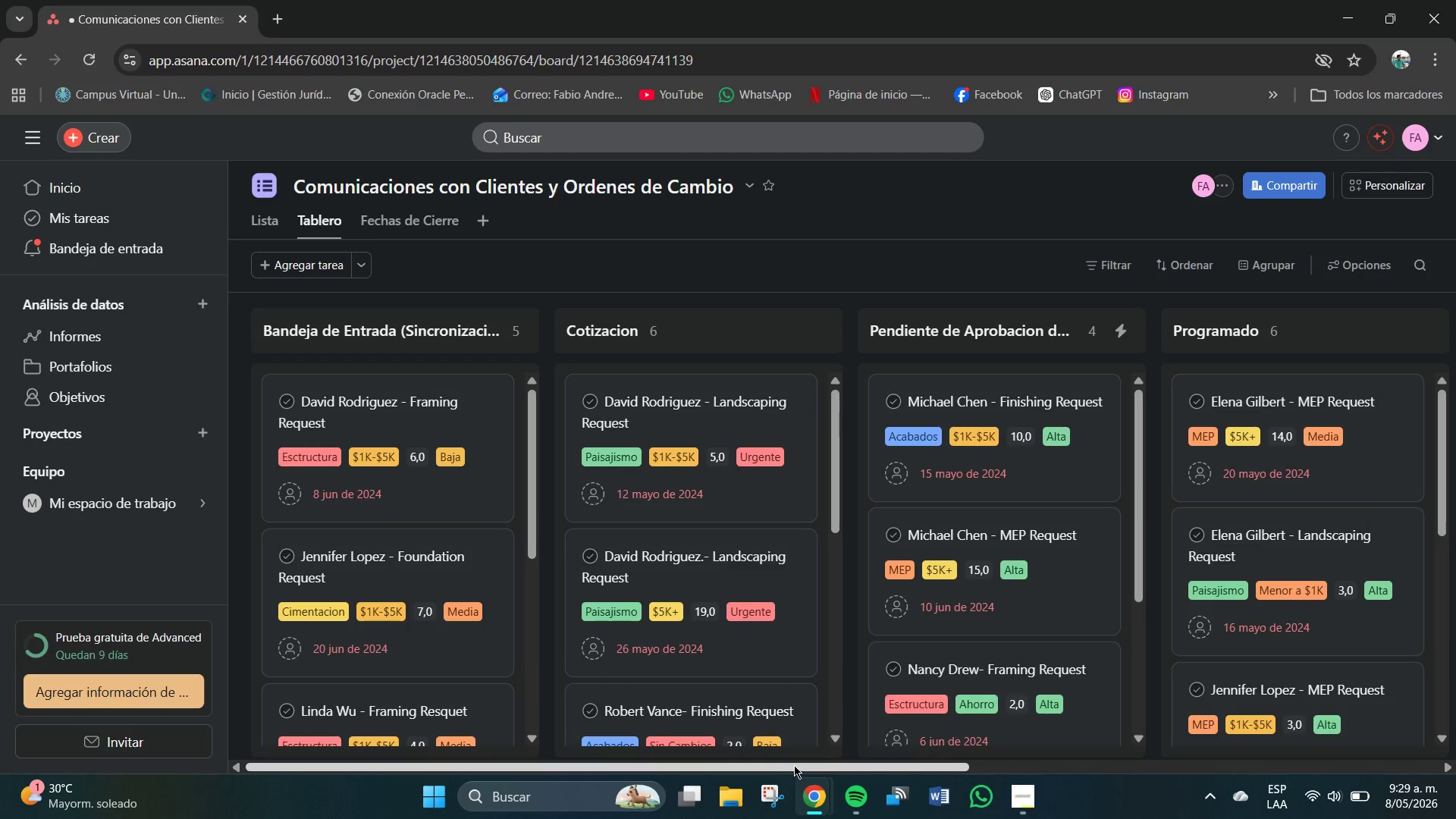 
left_click_drag(start_coordinate=[795, 765], to_coordinate=[1115, 765])
 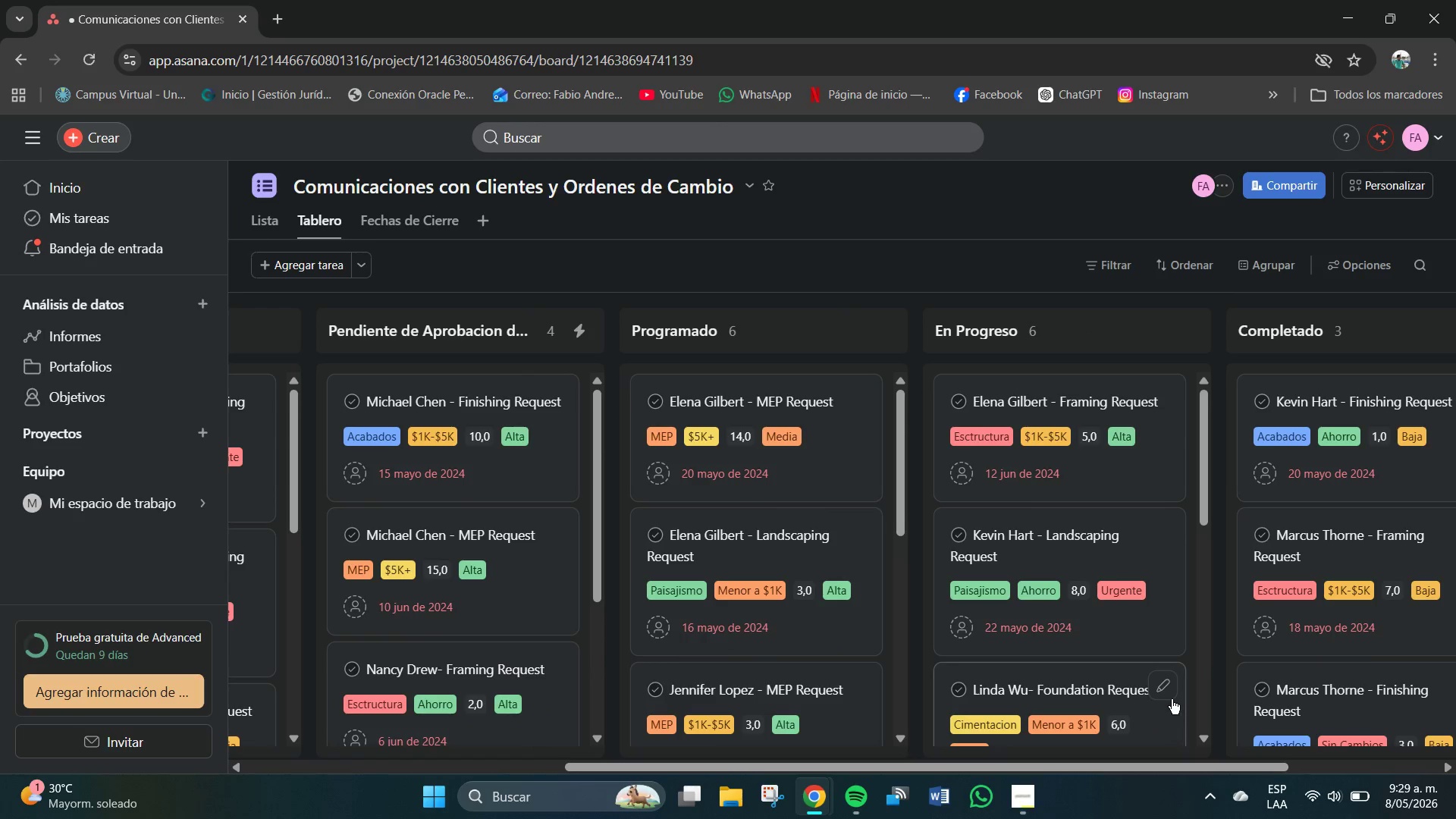 
scroll: coordinate [1172, 699], scroll_direction: up, amount: 2.0
 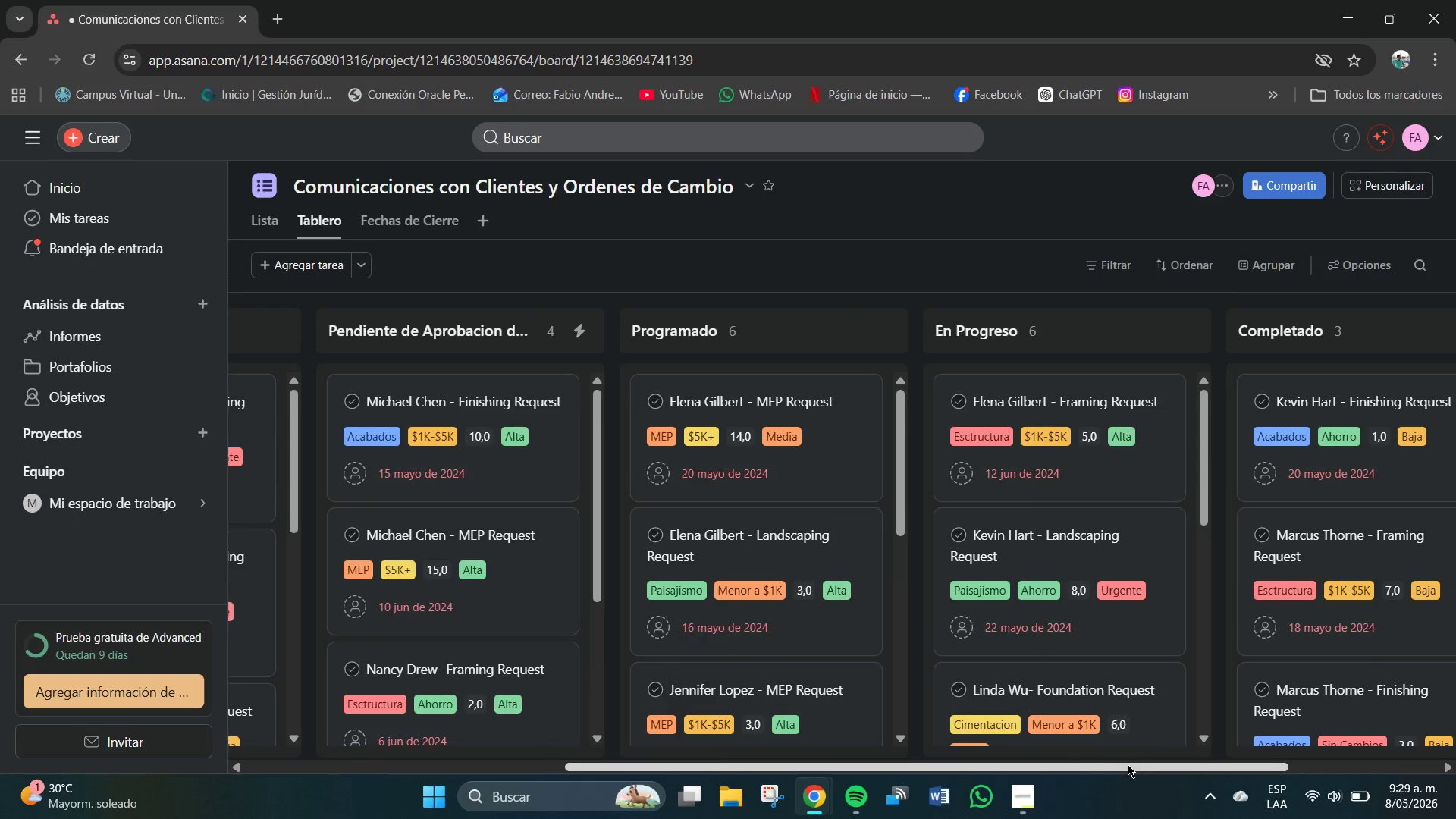 
left_click_drag(start_coordinate=[1128, 764], to_coordinate=[1280, 765])
 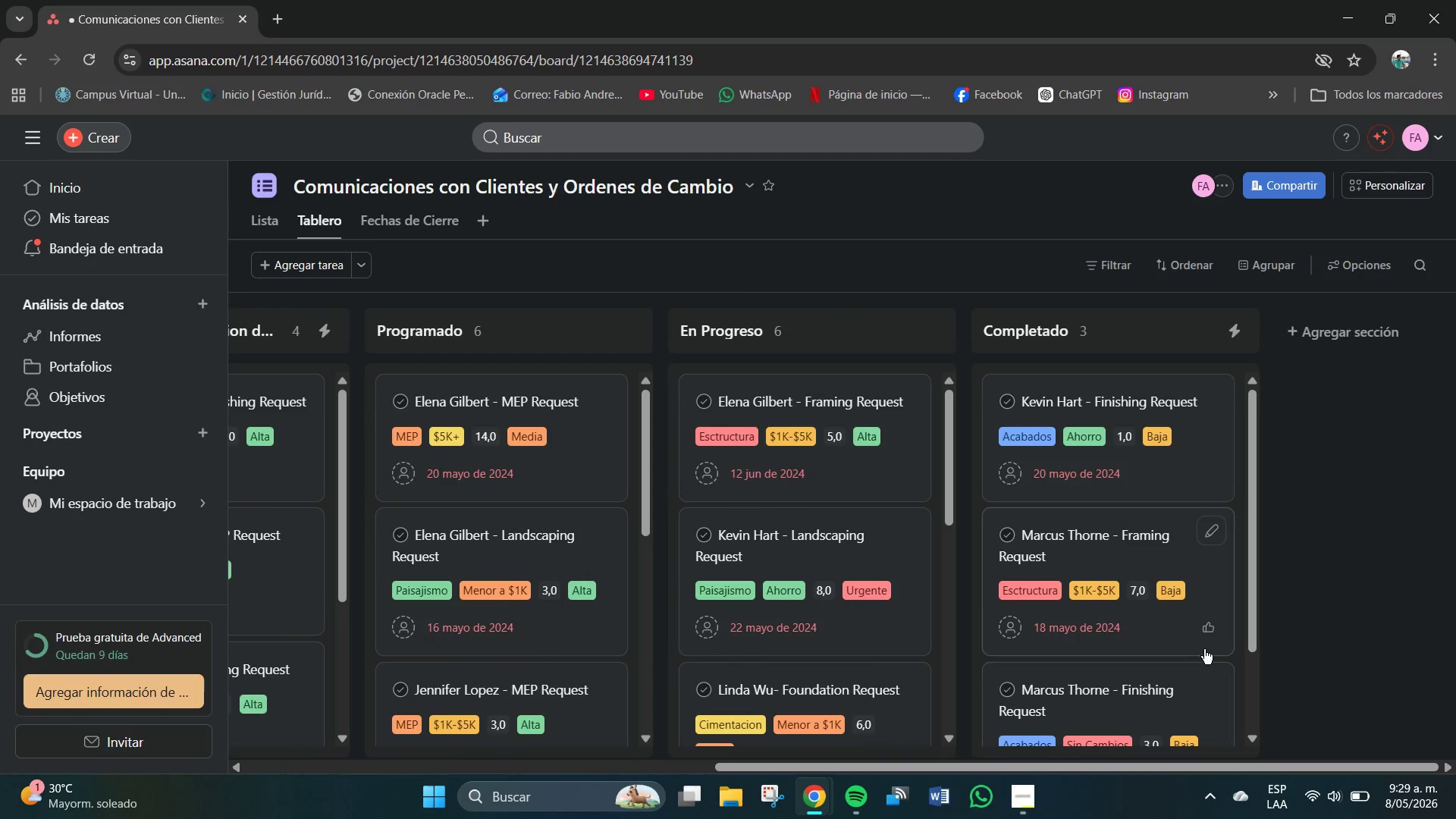 
scroll: coordinate [1197, 660], scroll_direction: down, amount: 10.0
 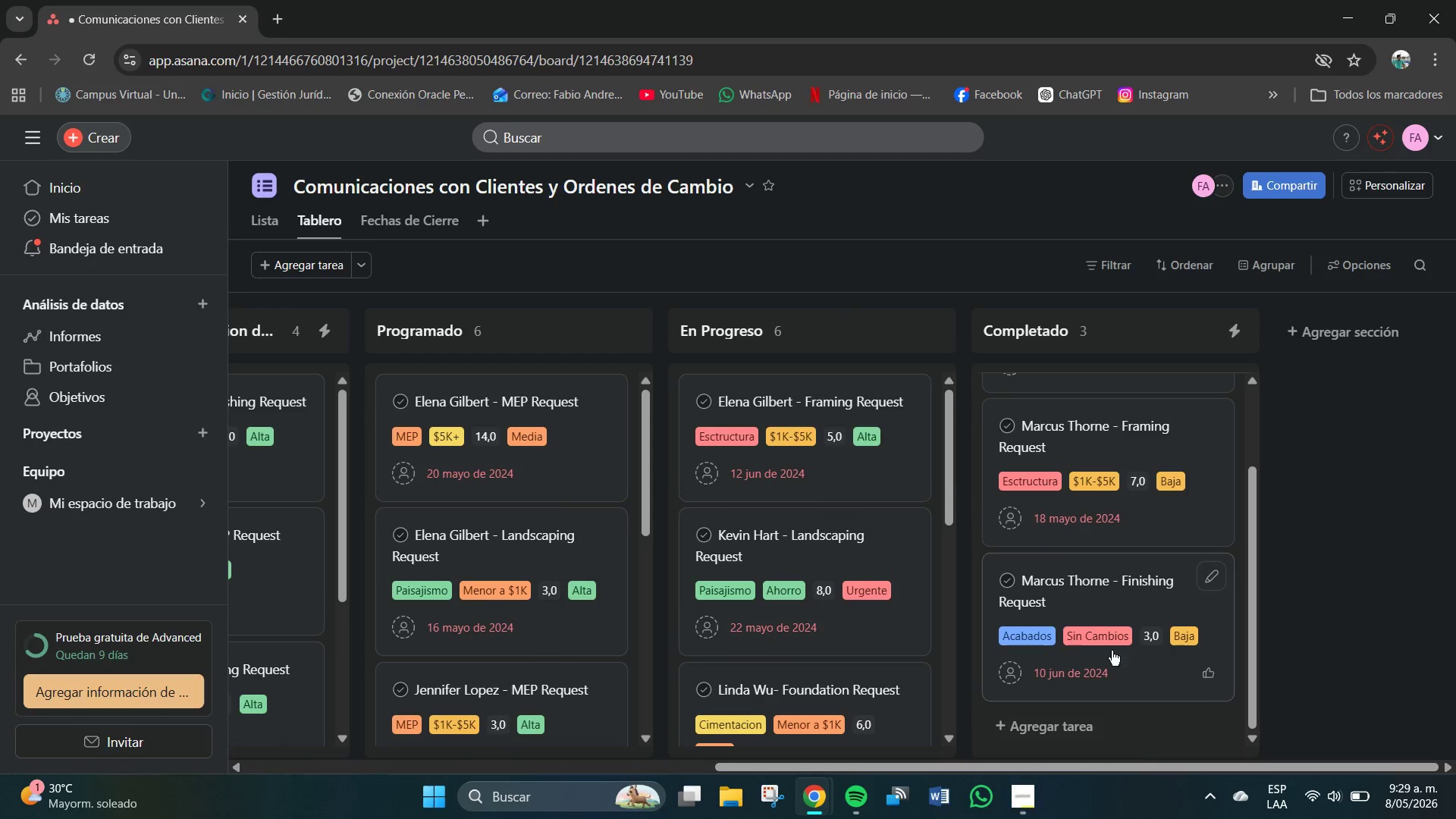 
scroll: coordinate [1098, 591], scroll_direction: up, amount: 8.0
 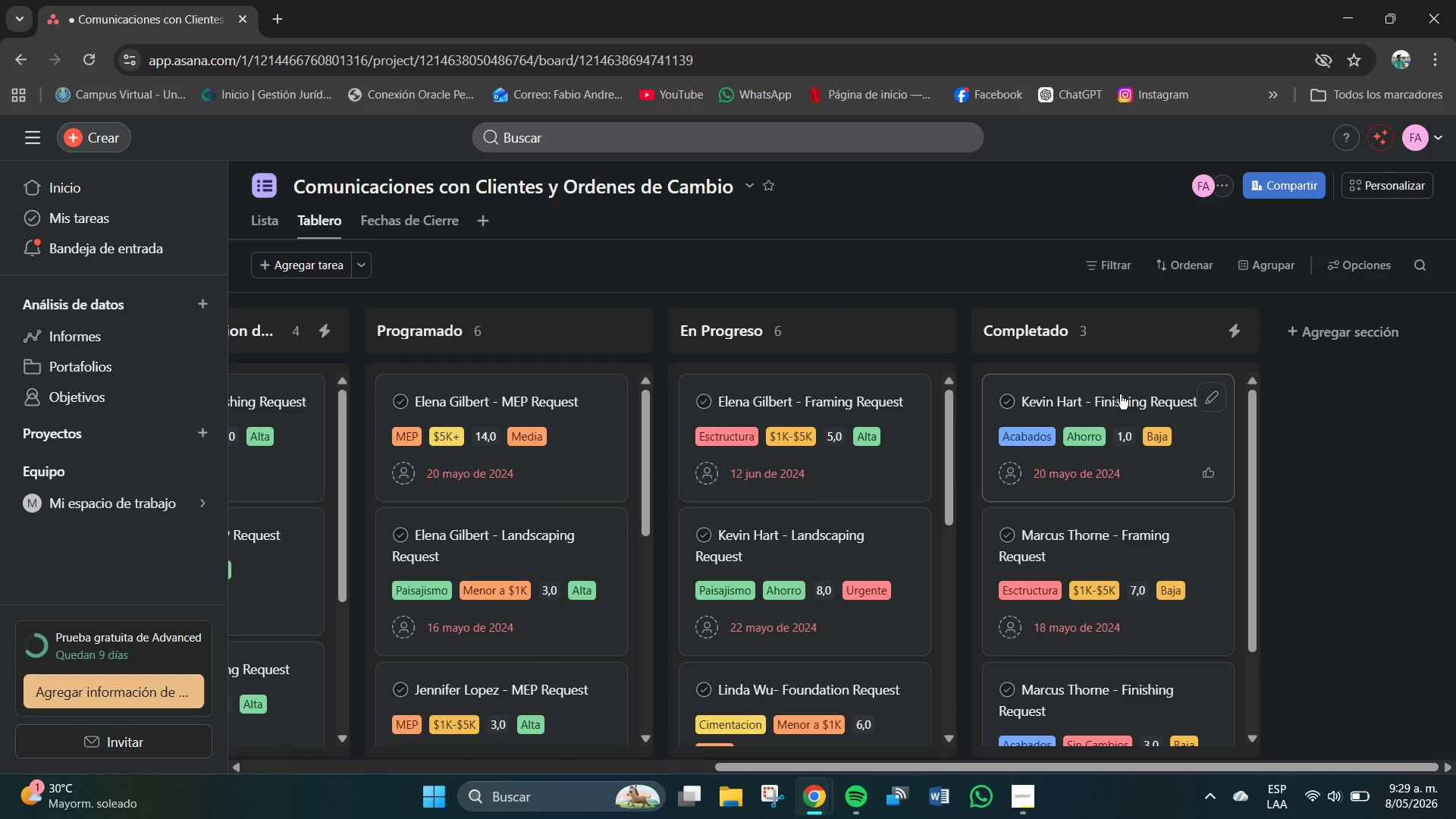 
left_click([1120, 394])
 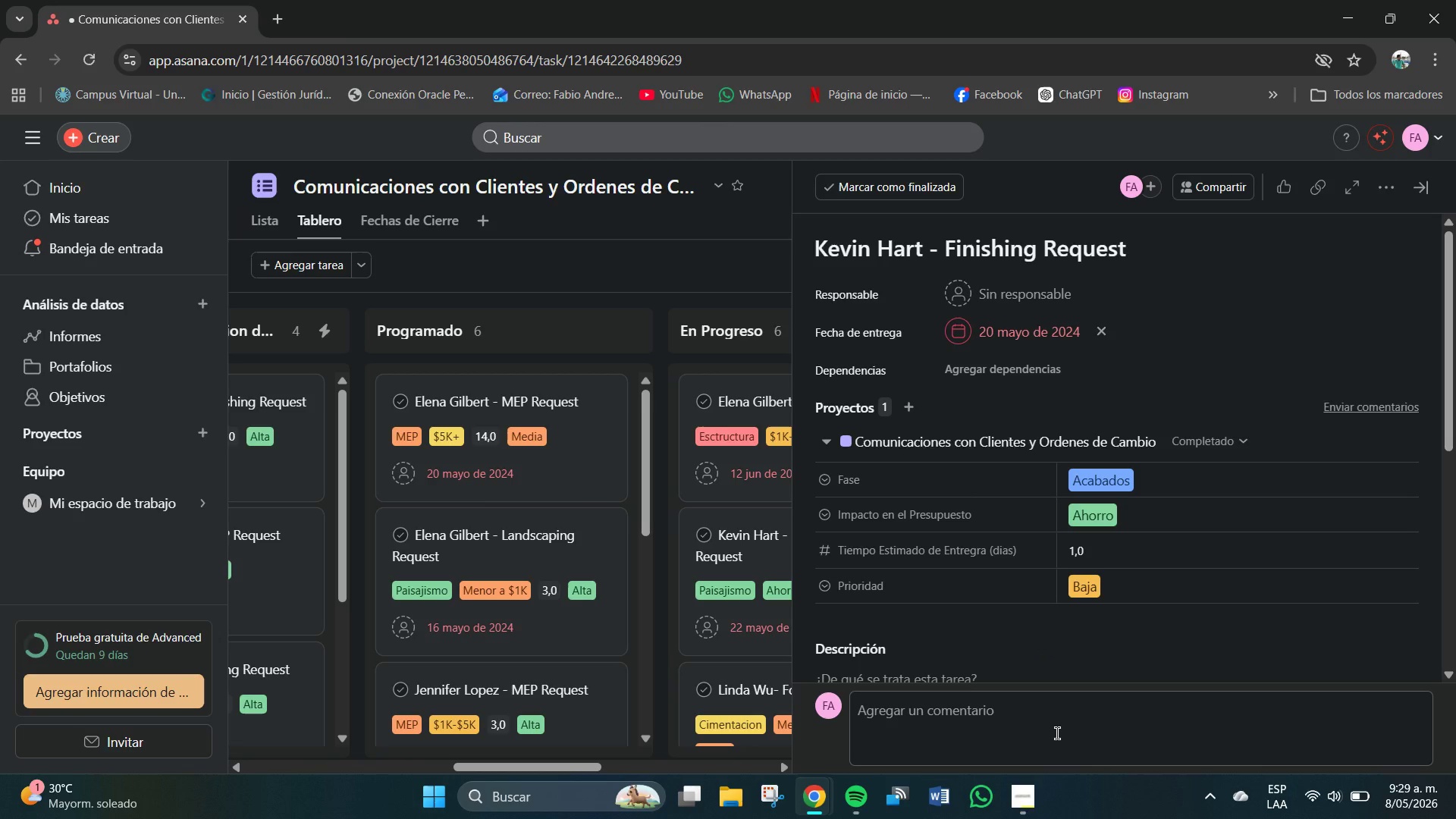 
wait(12.64)
 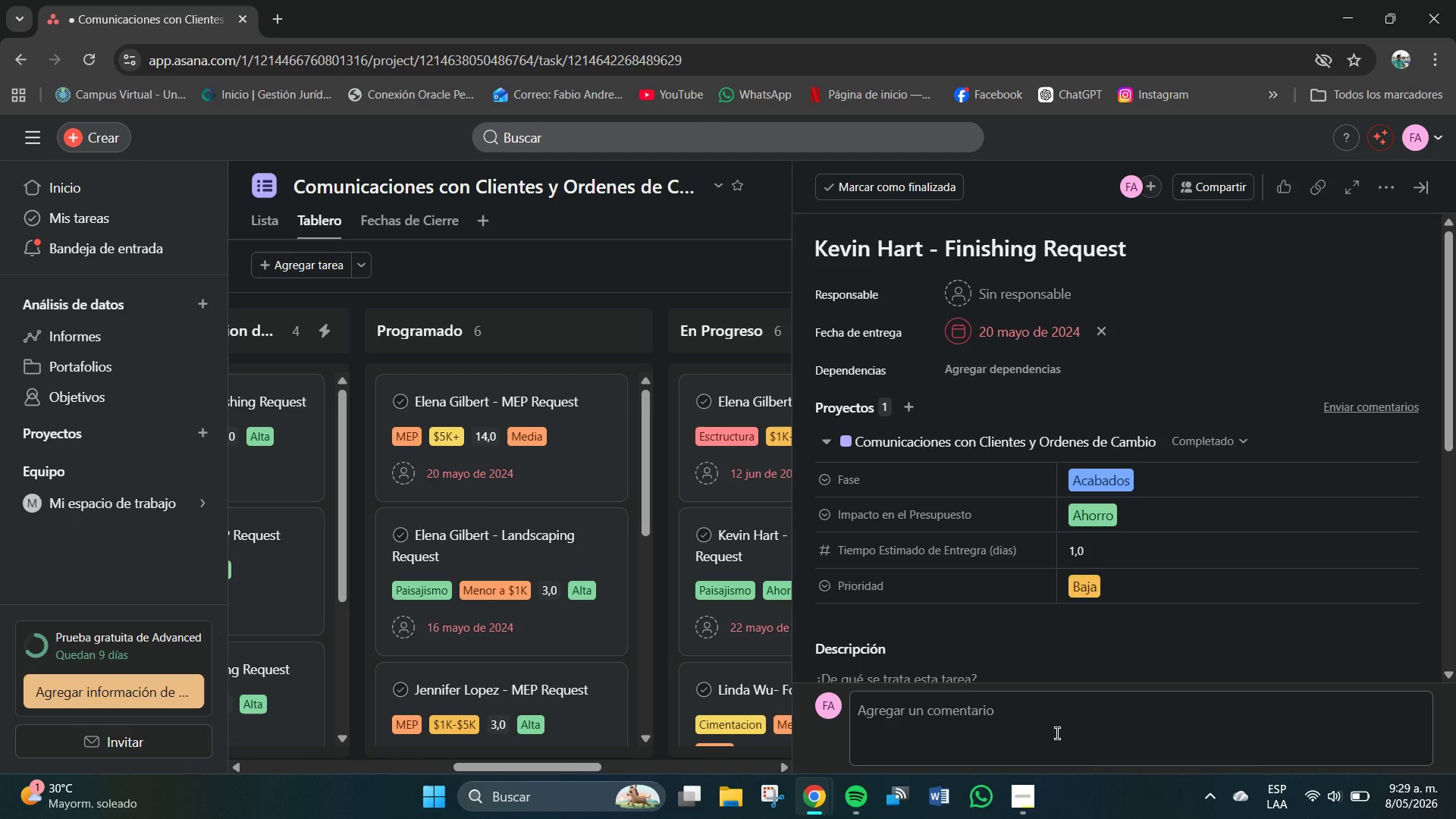 
left_click([695, 277])